 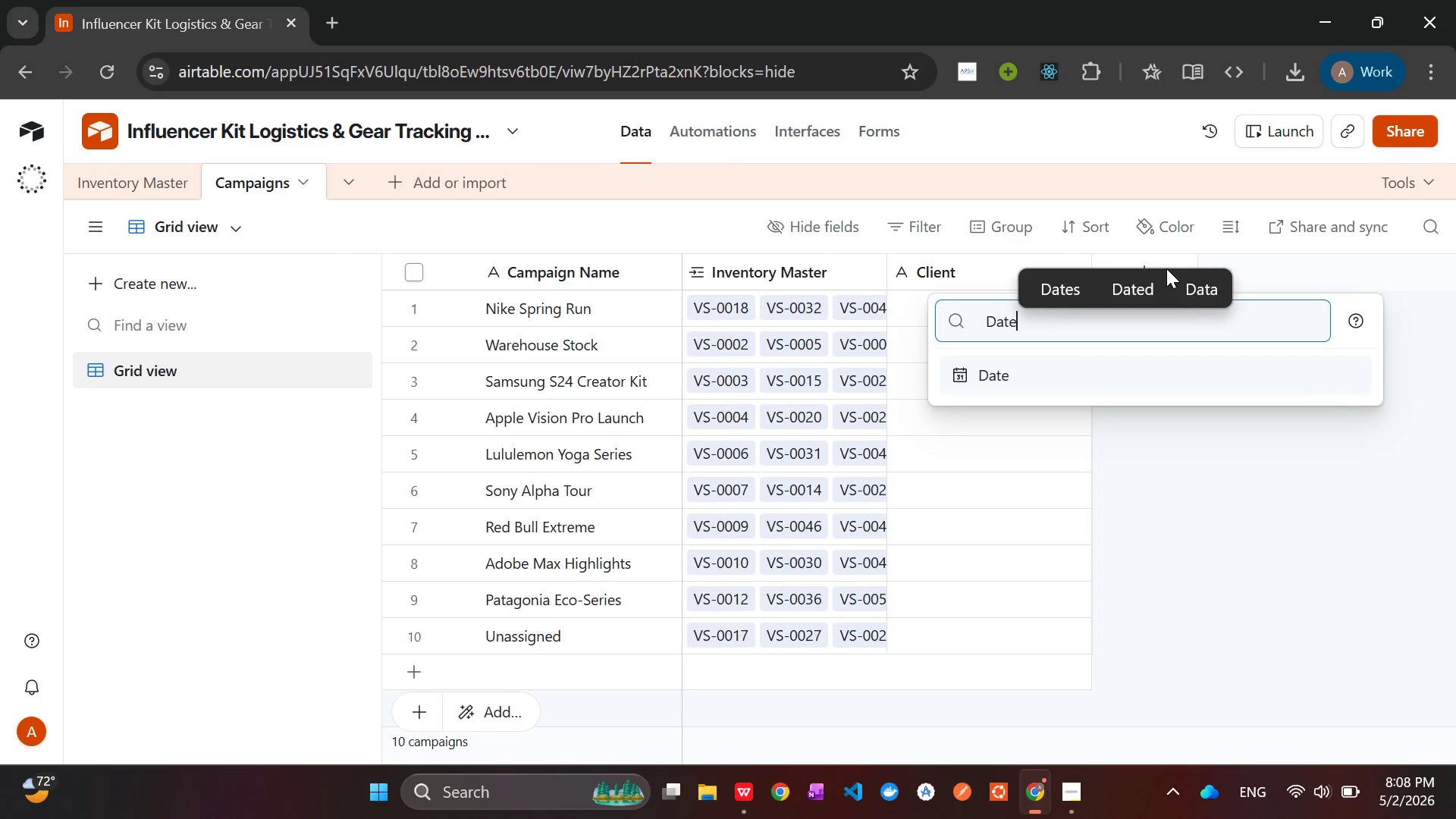 
key(Enter)
 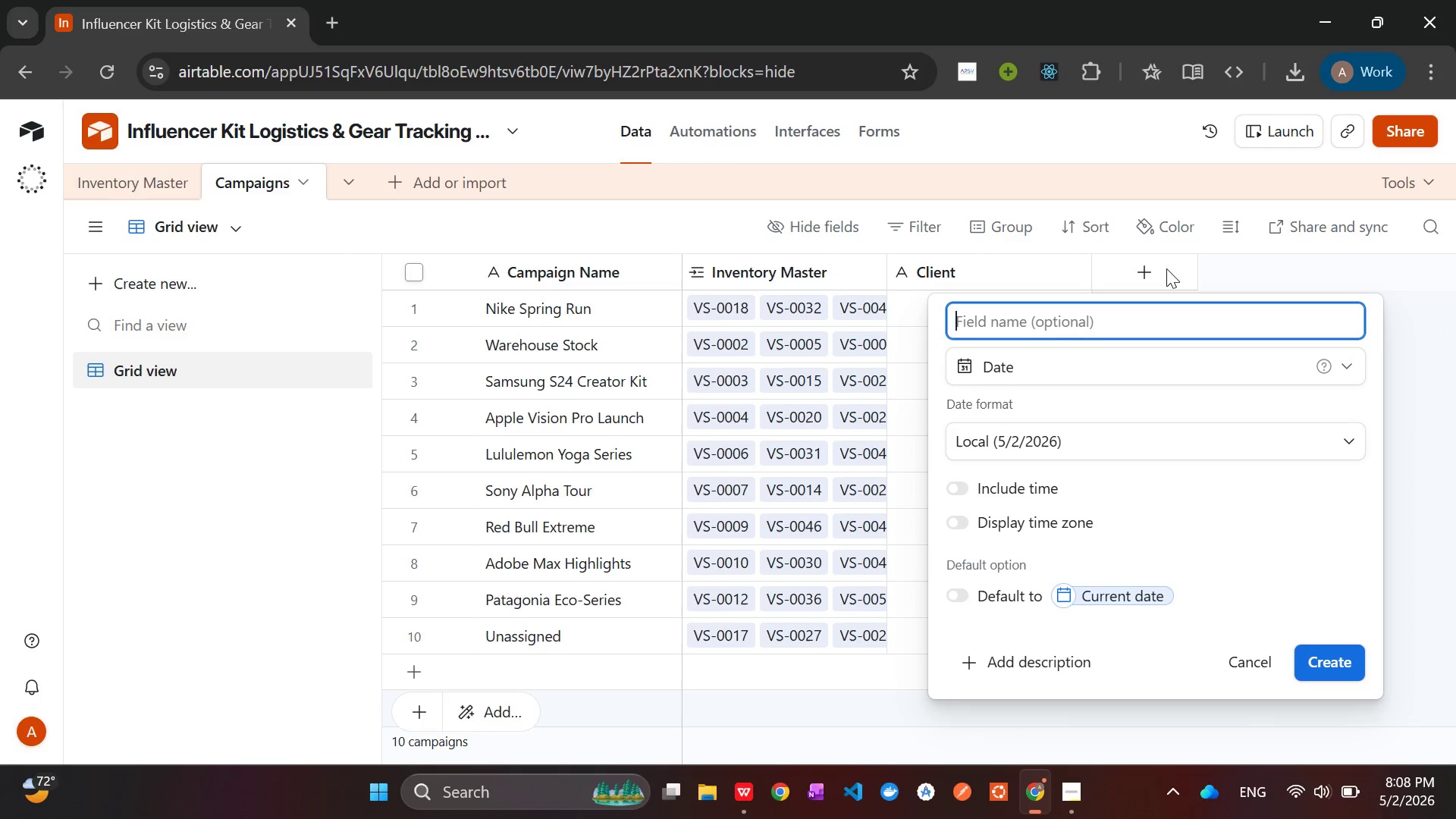 
type(Start DAte)
key(Backspace)
key(Backspace)
key(Backspace)
type(ate)
 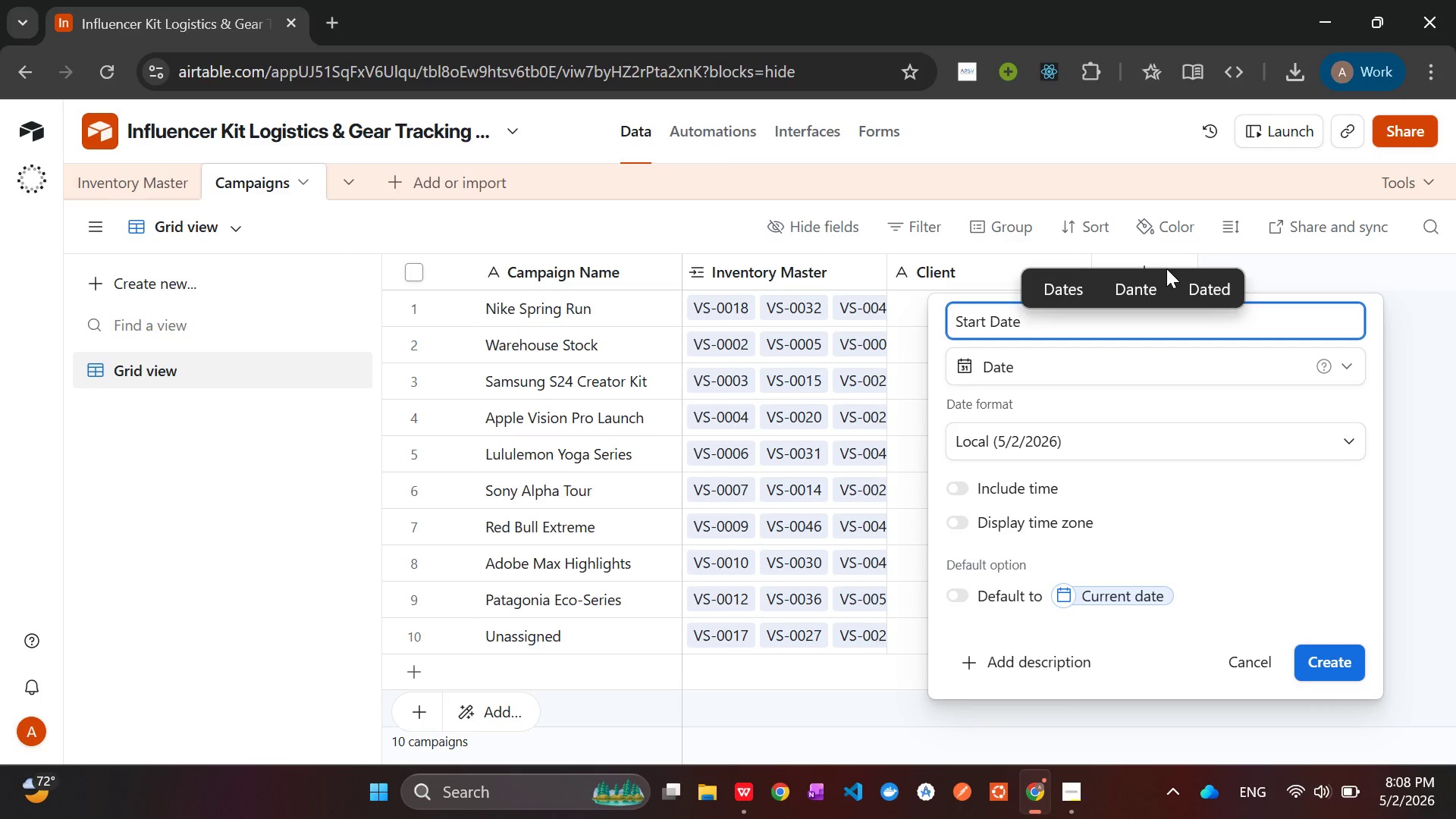 
left_click([1329, 666])
 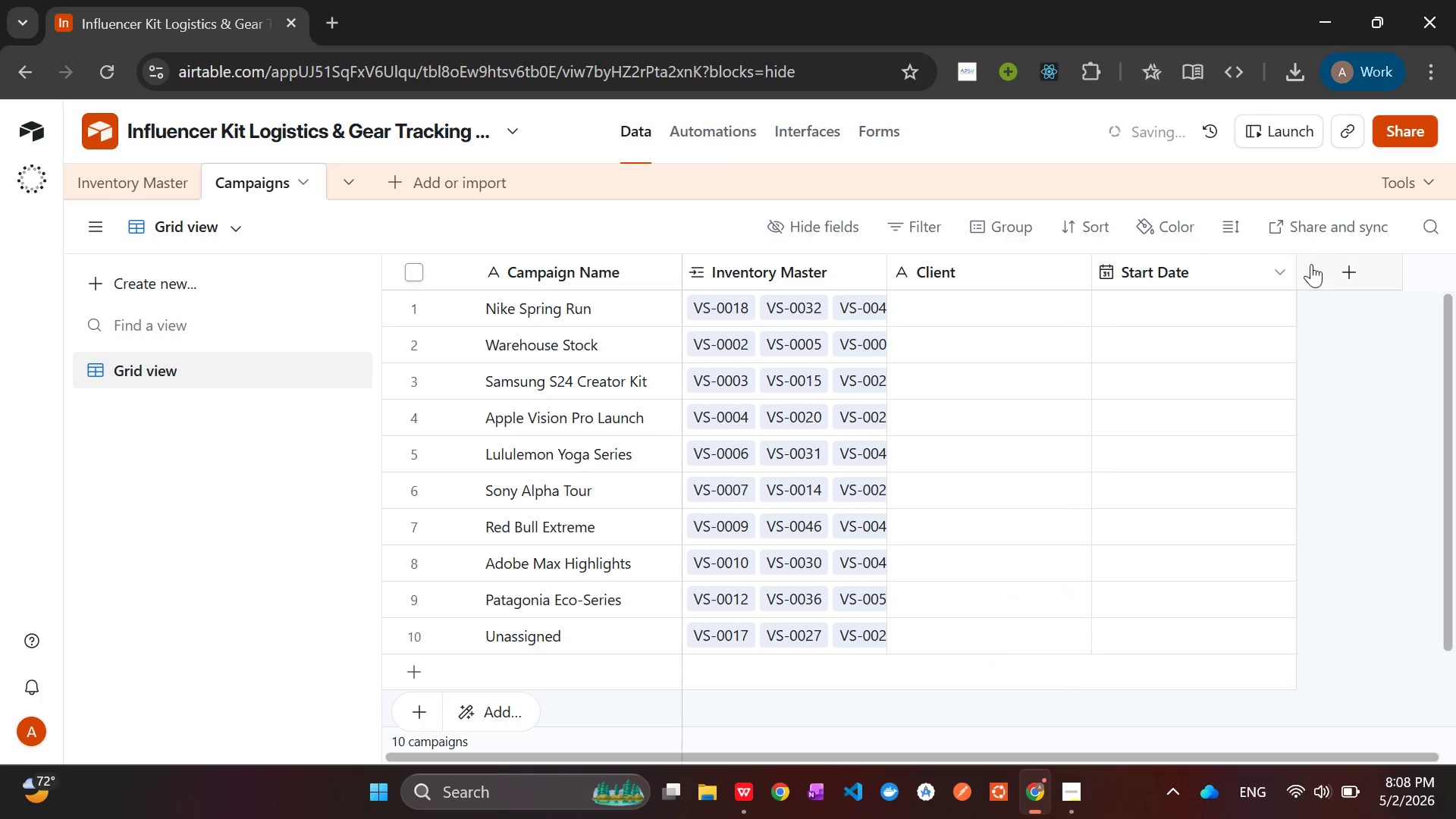 
left_click([1335, 268])
 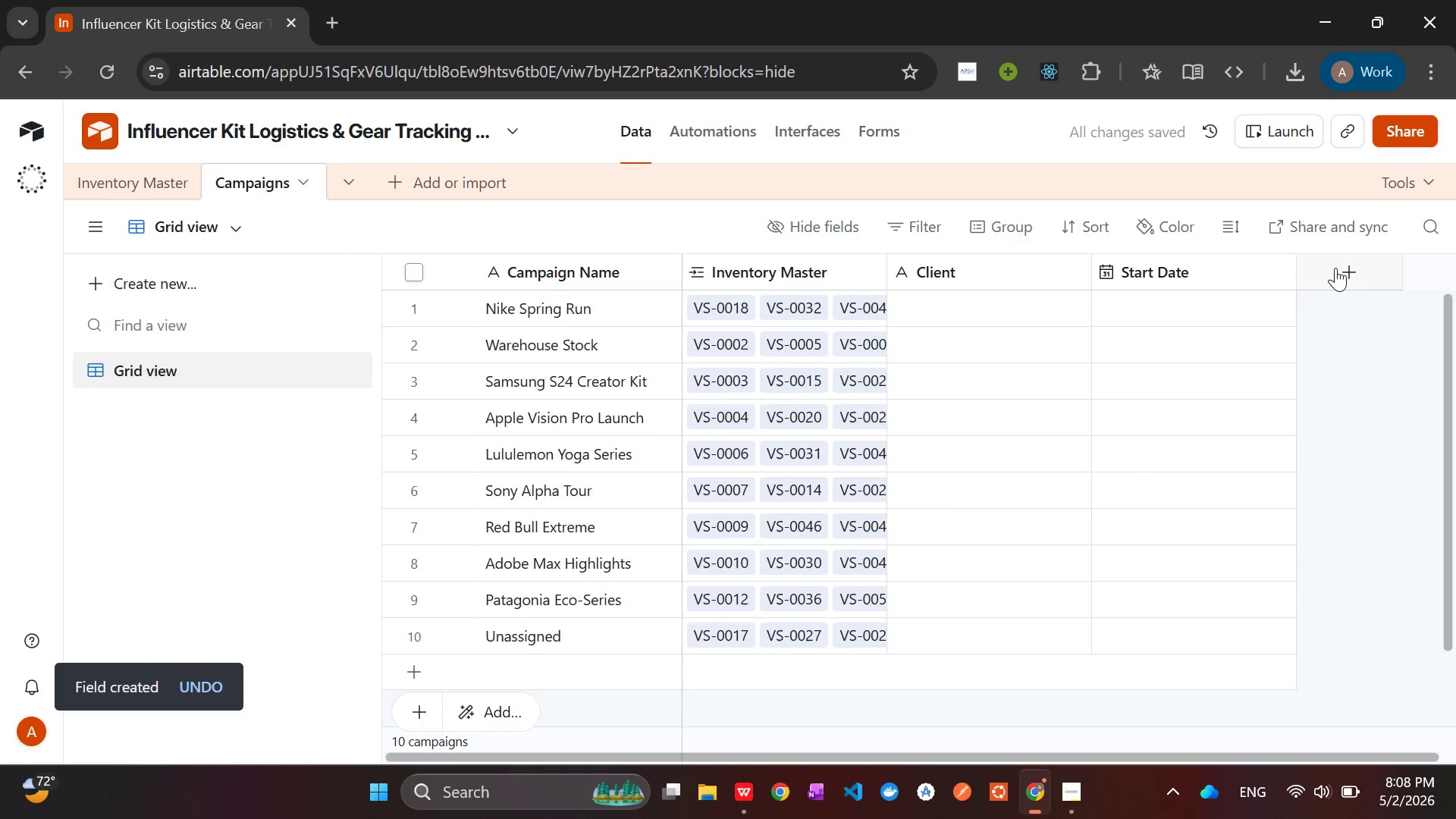 
hold_key(key=ShiftLeft, duration=0.91)
 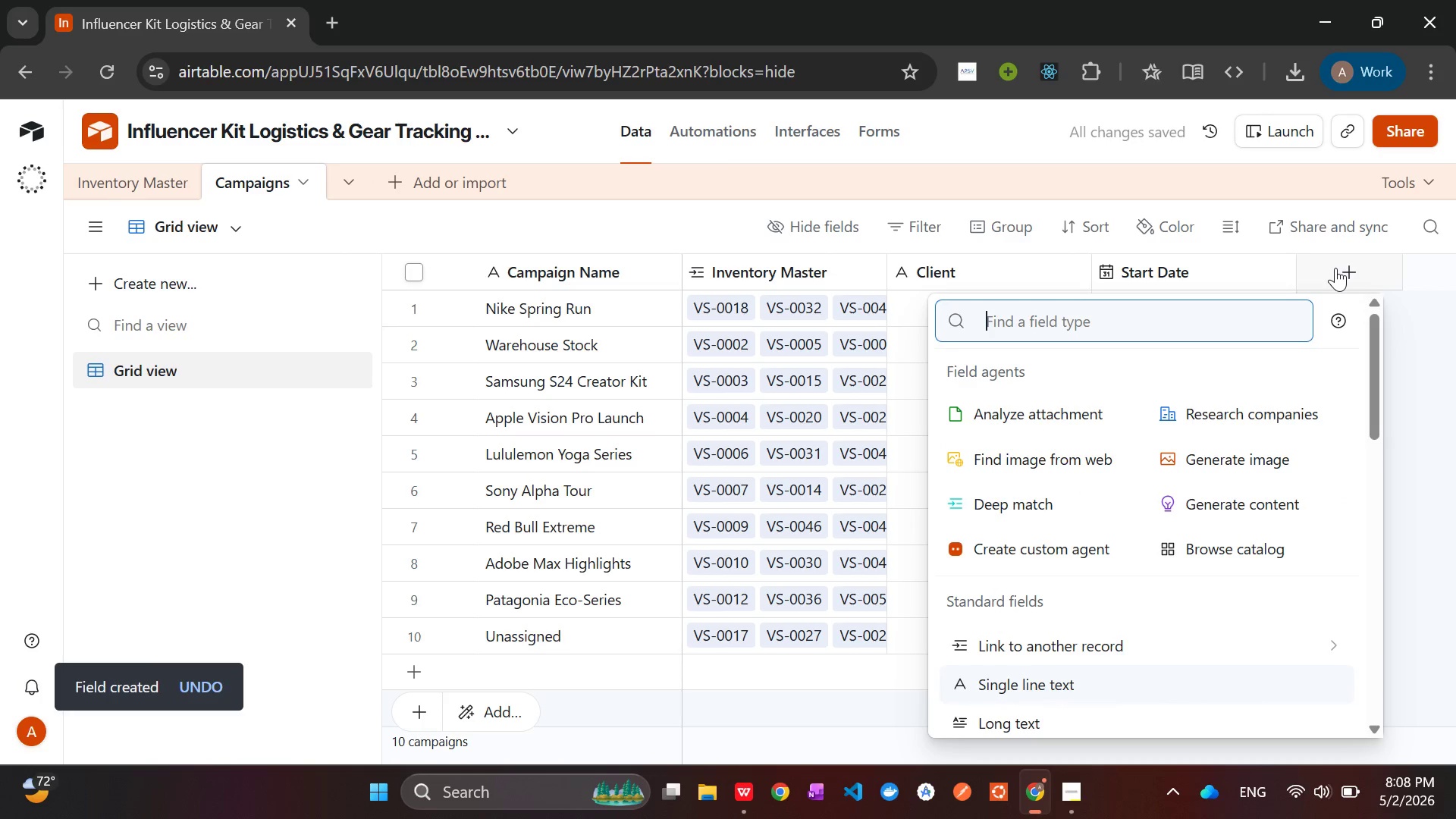 
type(Dat)
 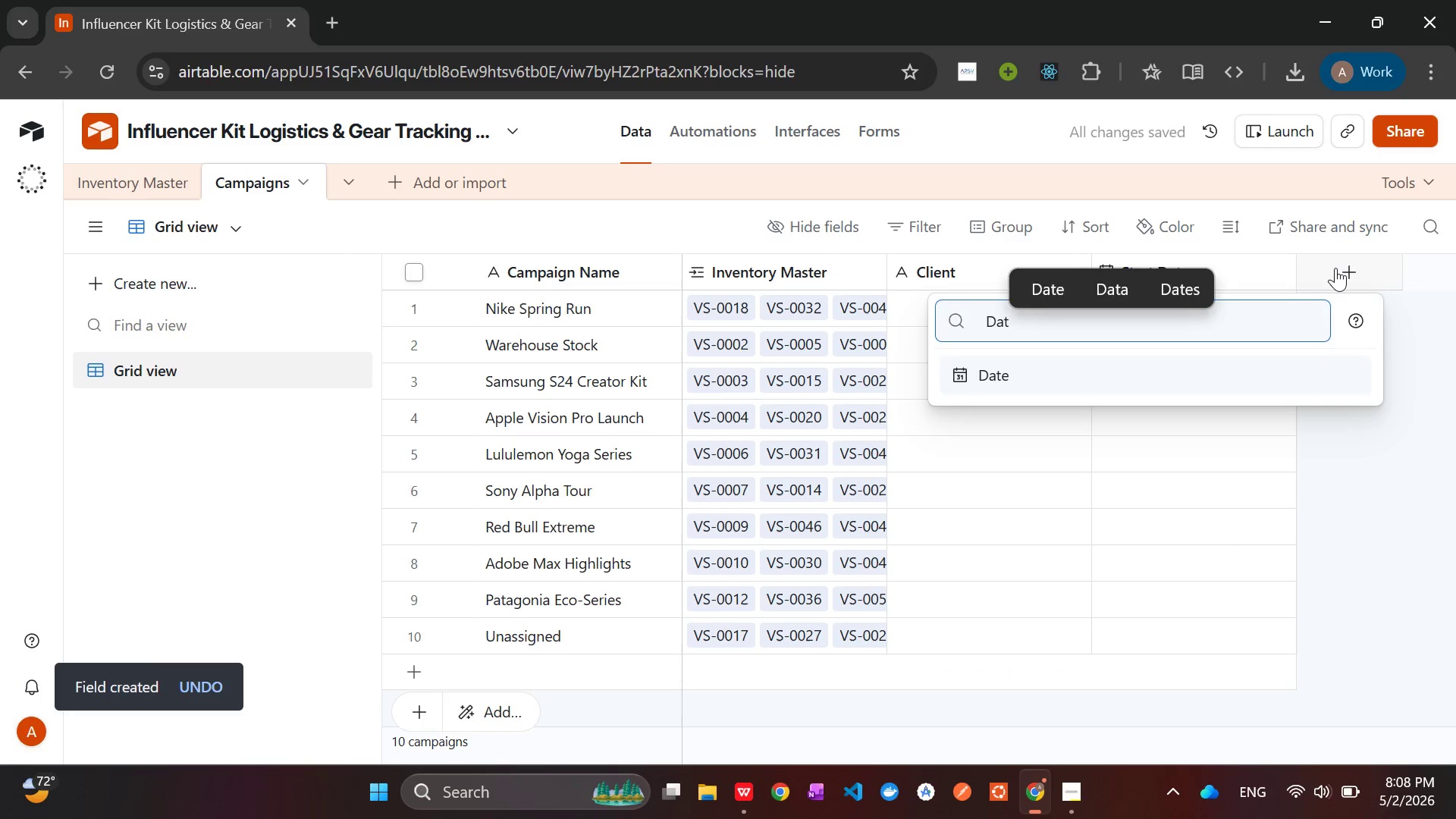 
key(Enter)
 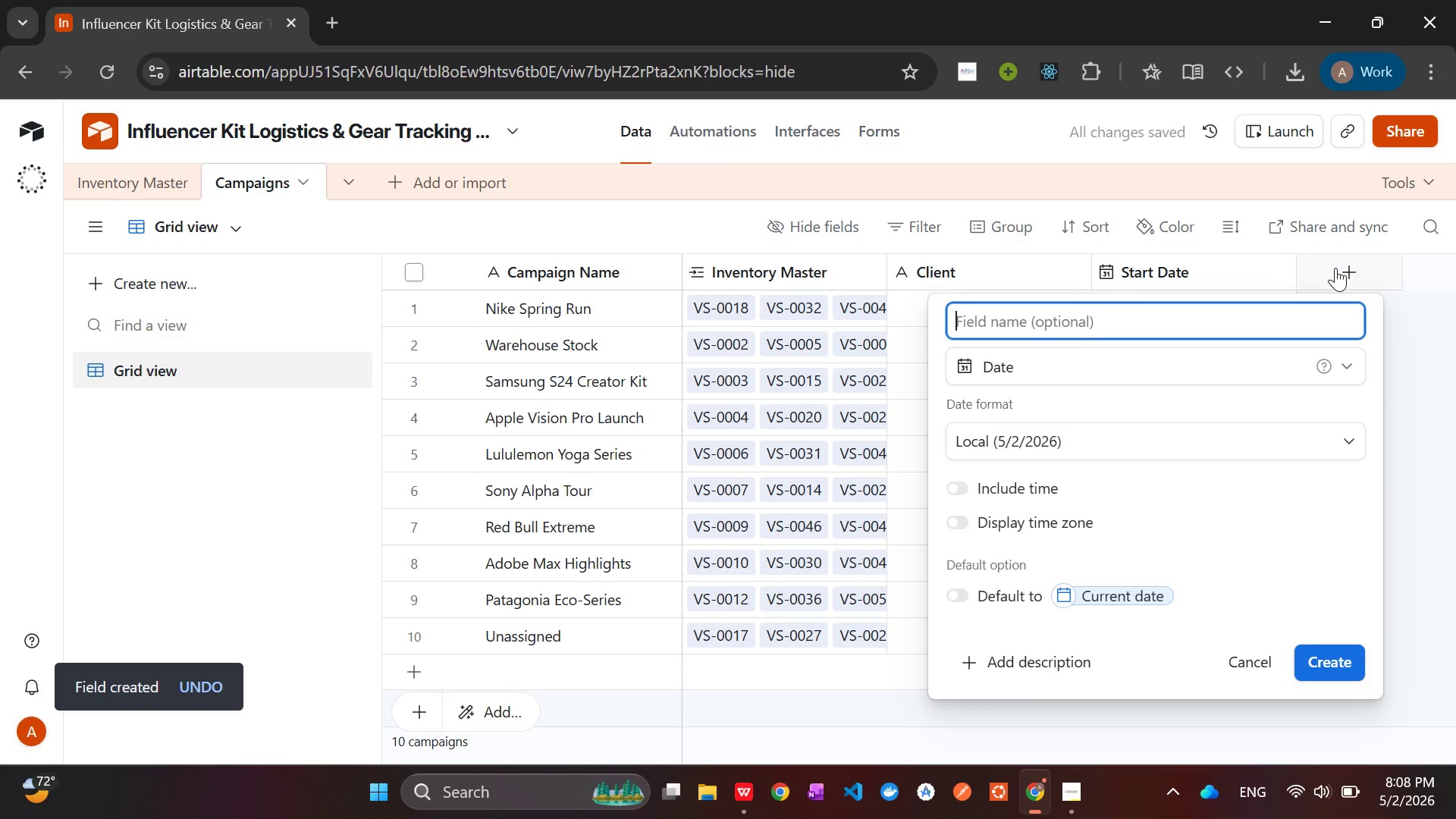 
type(End Date)
 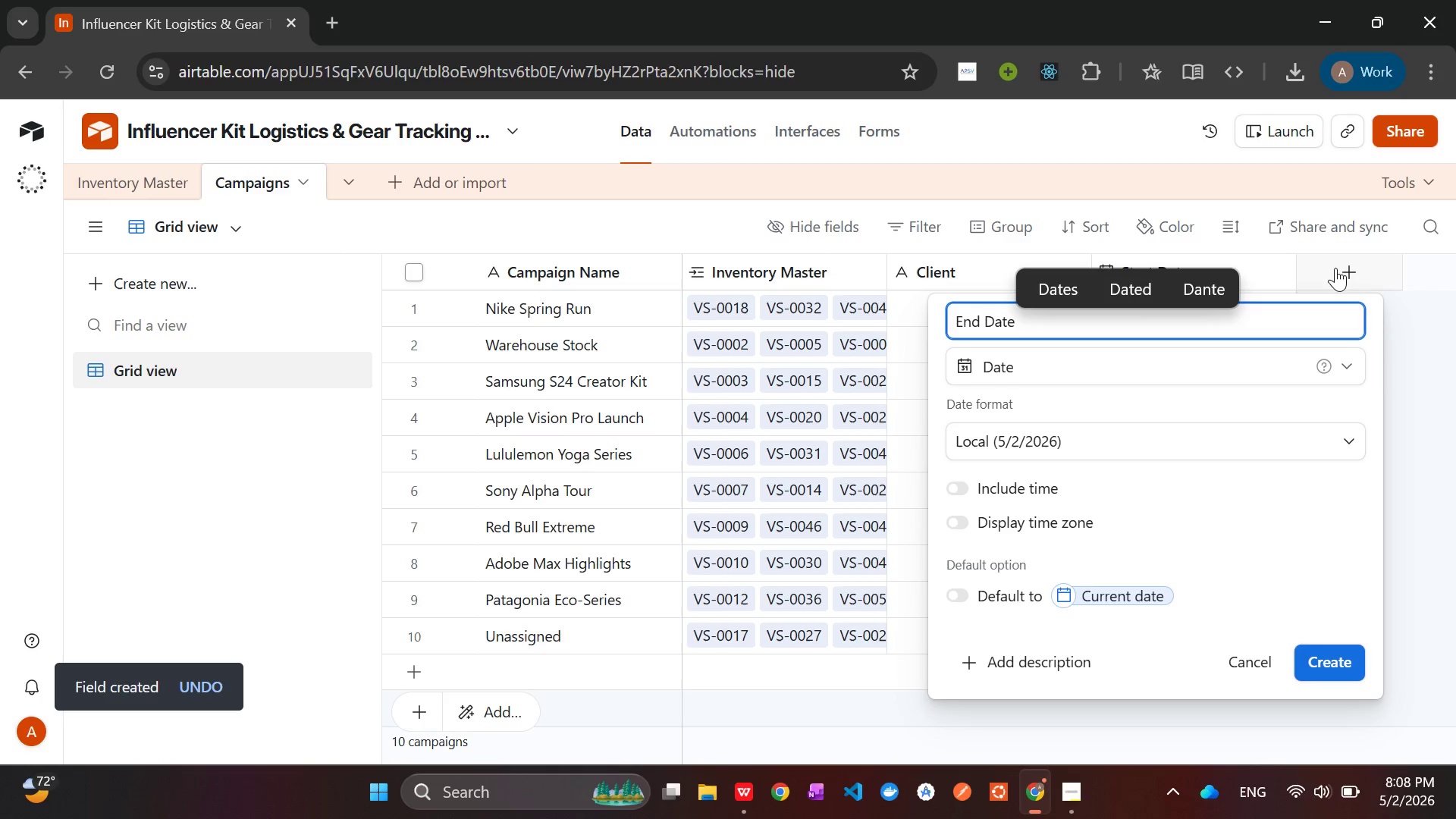 
left_click([1320, 667])
 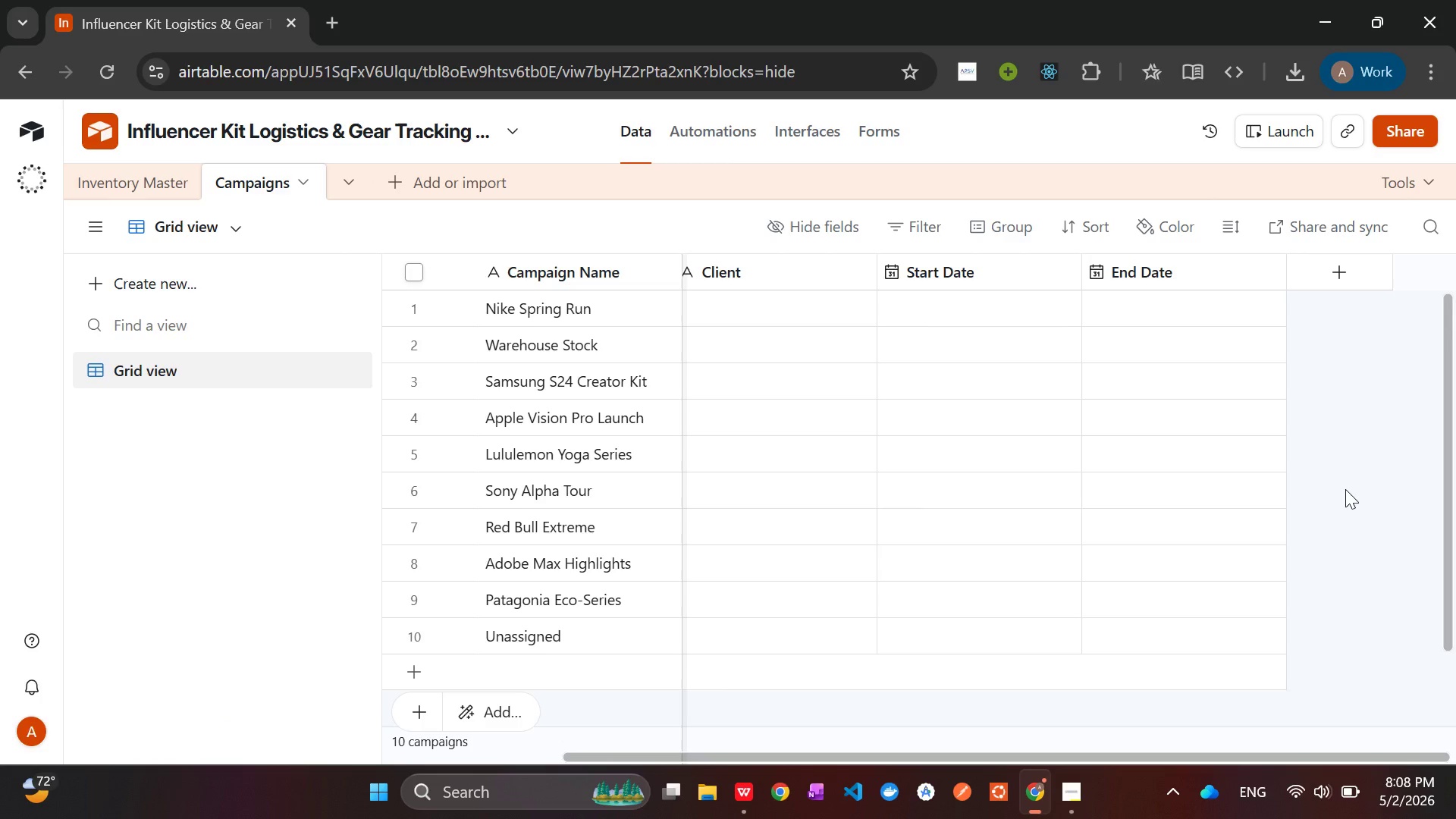 
wait(30.53)
 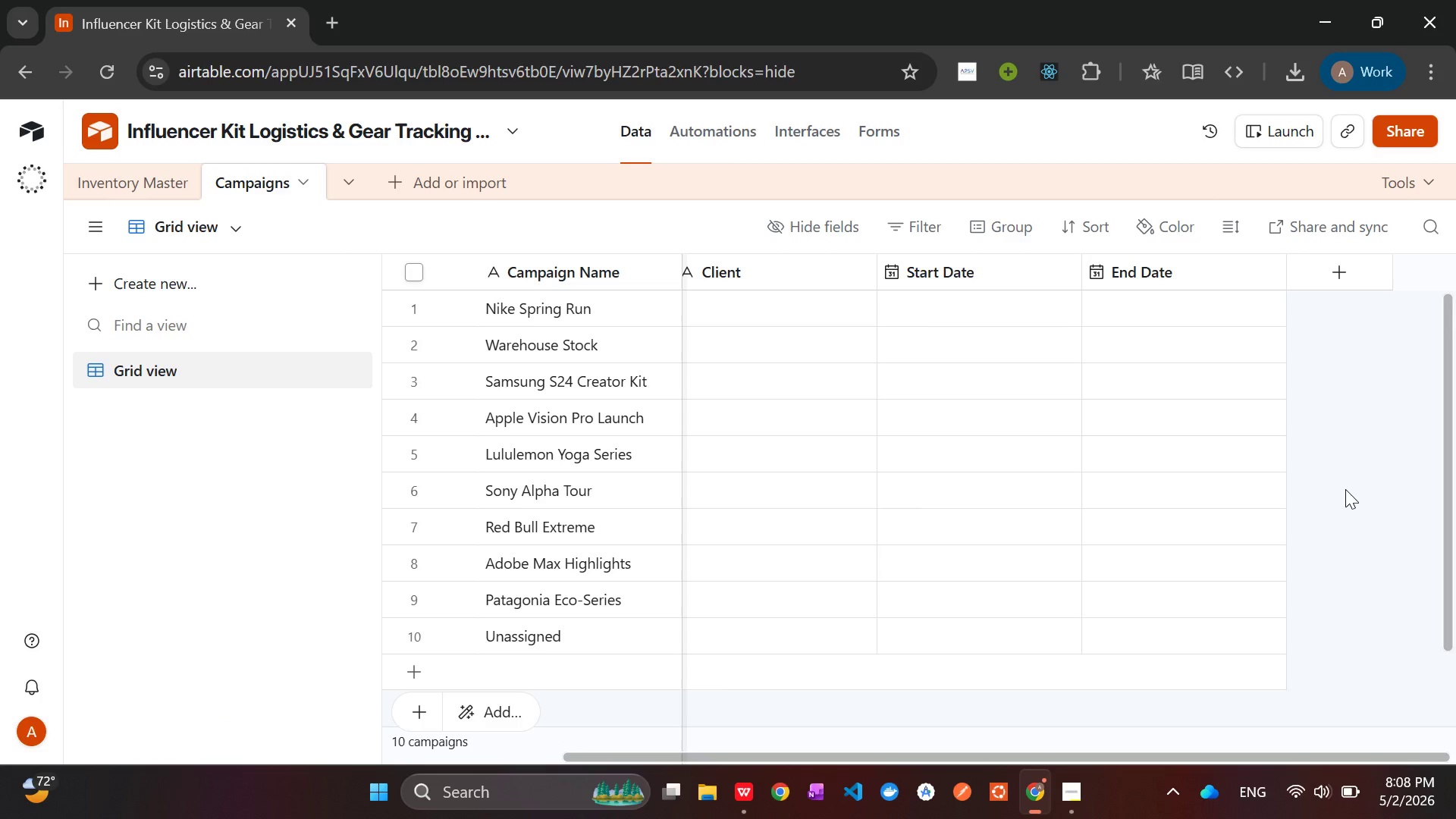 
left_click([126, 187])
 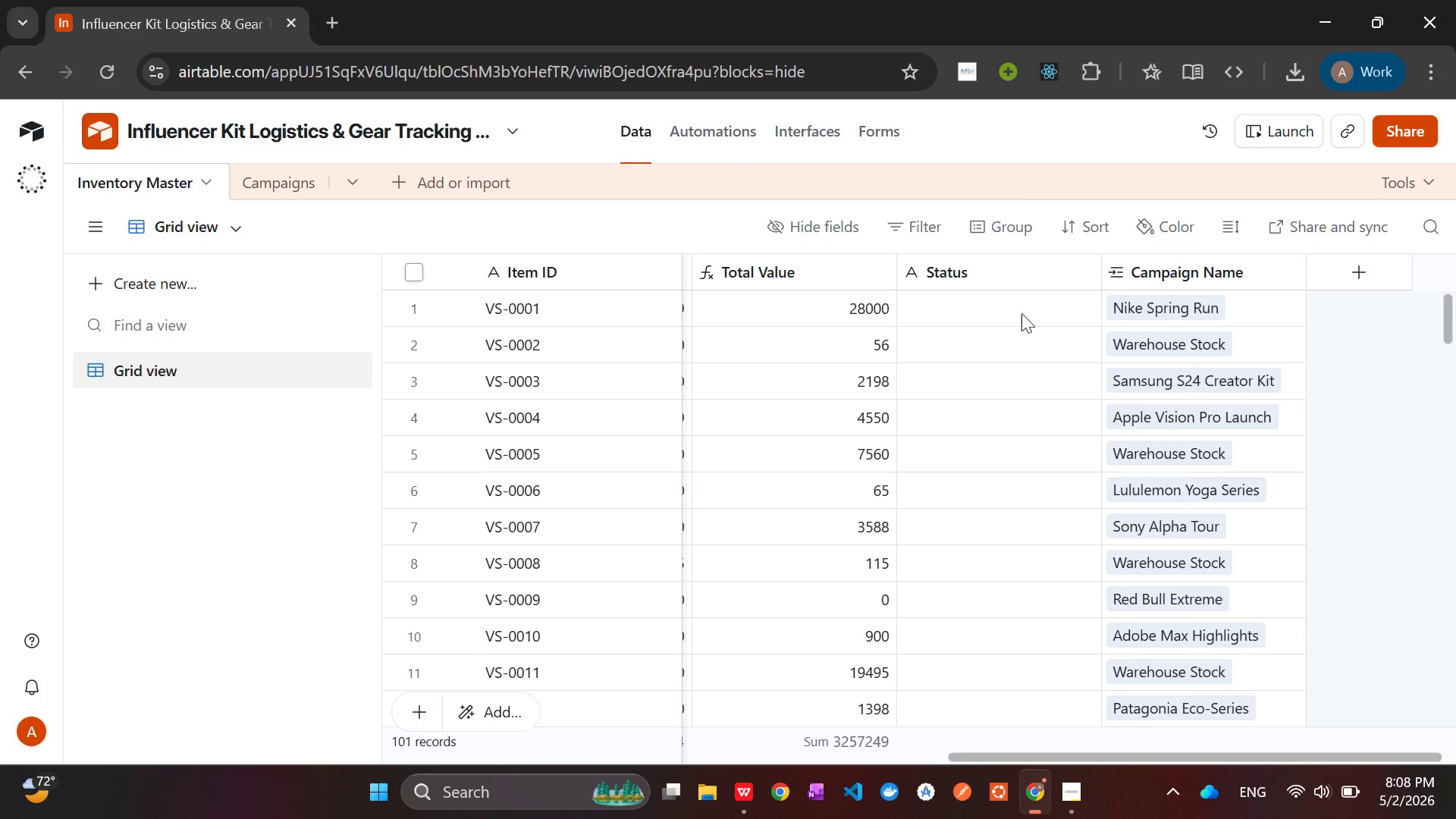 
right_click([970, 274])
 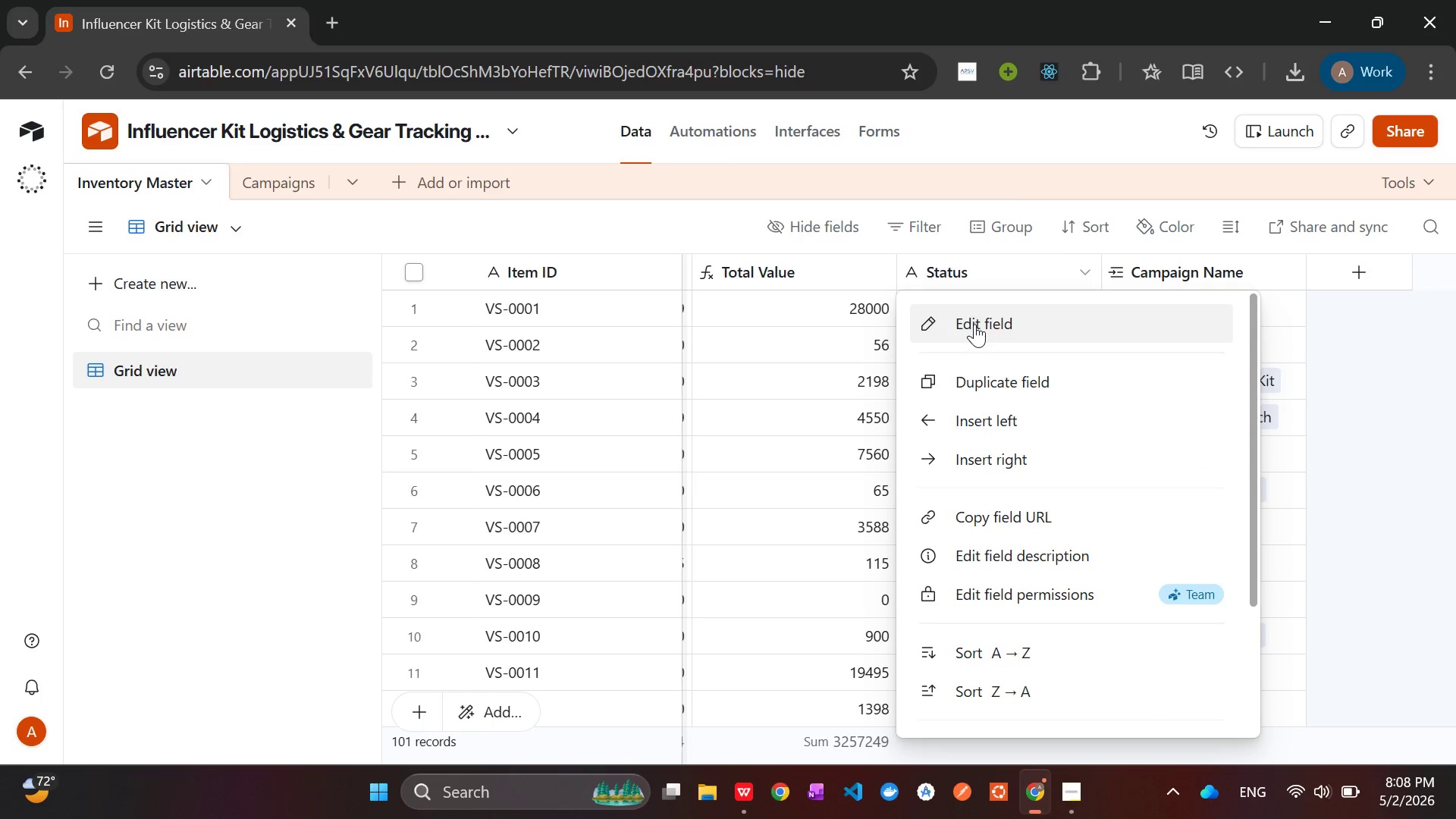 
left_click([974, 324])
 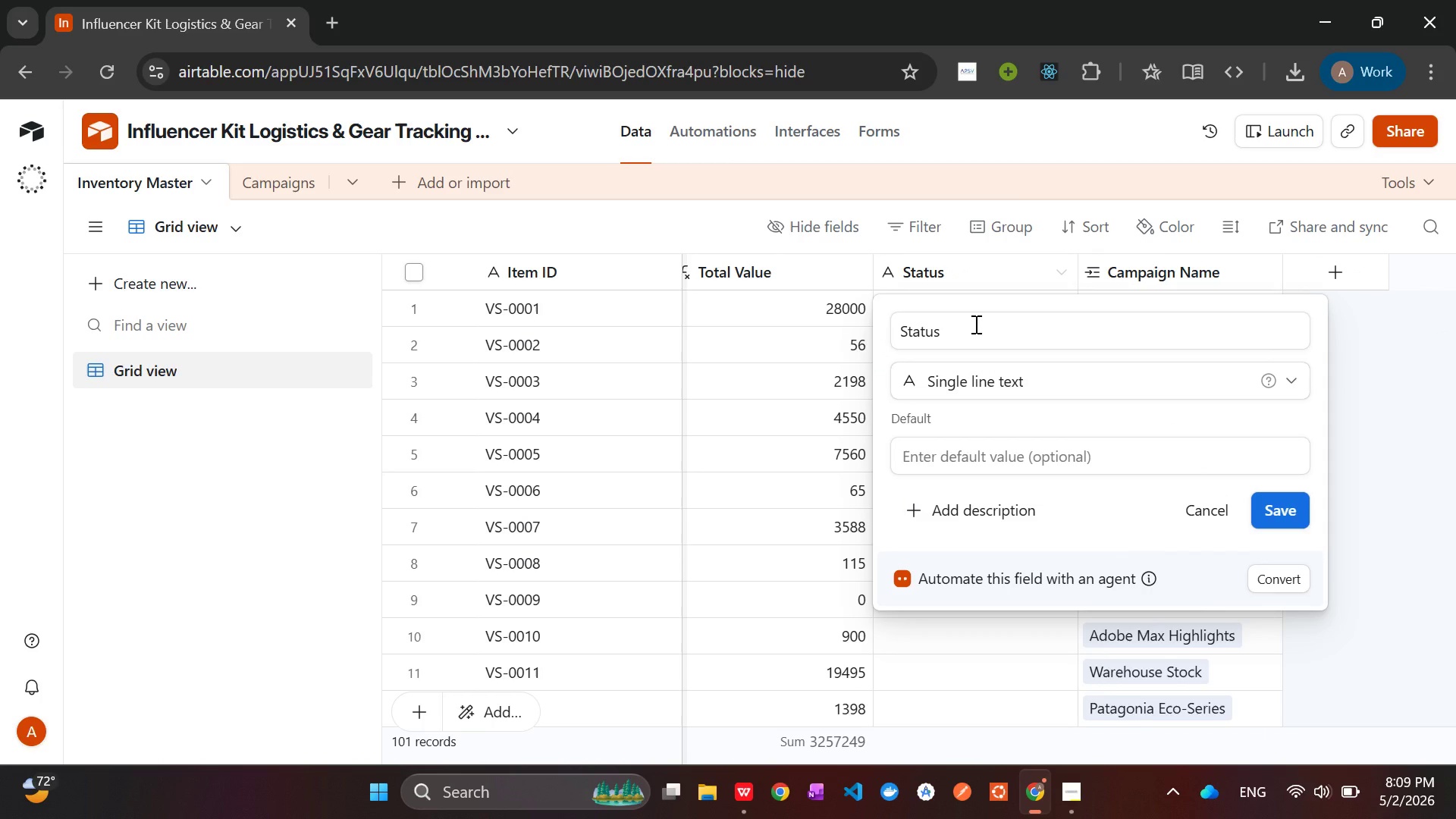 
wait(9.48)
 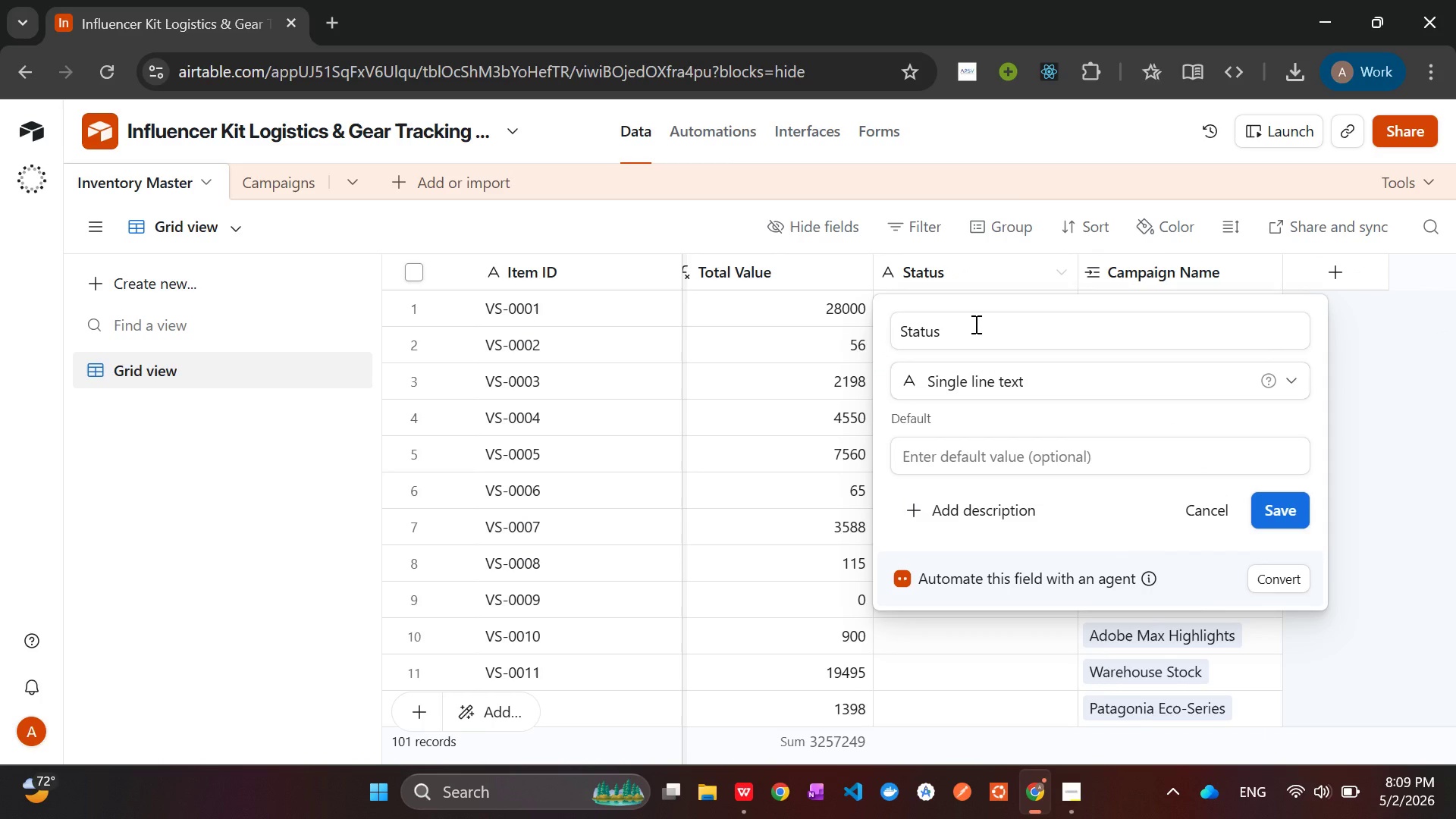 
left_click([1029, 375])
 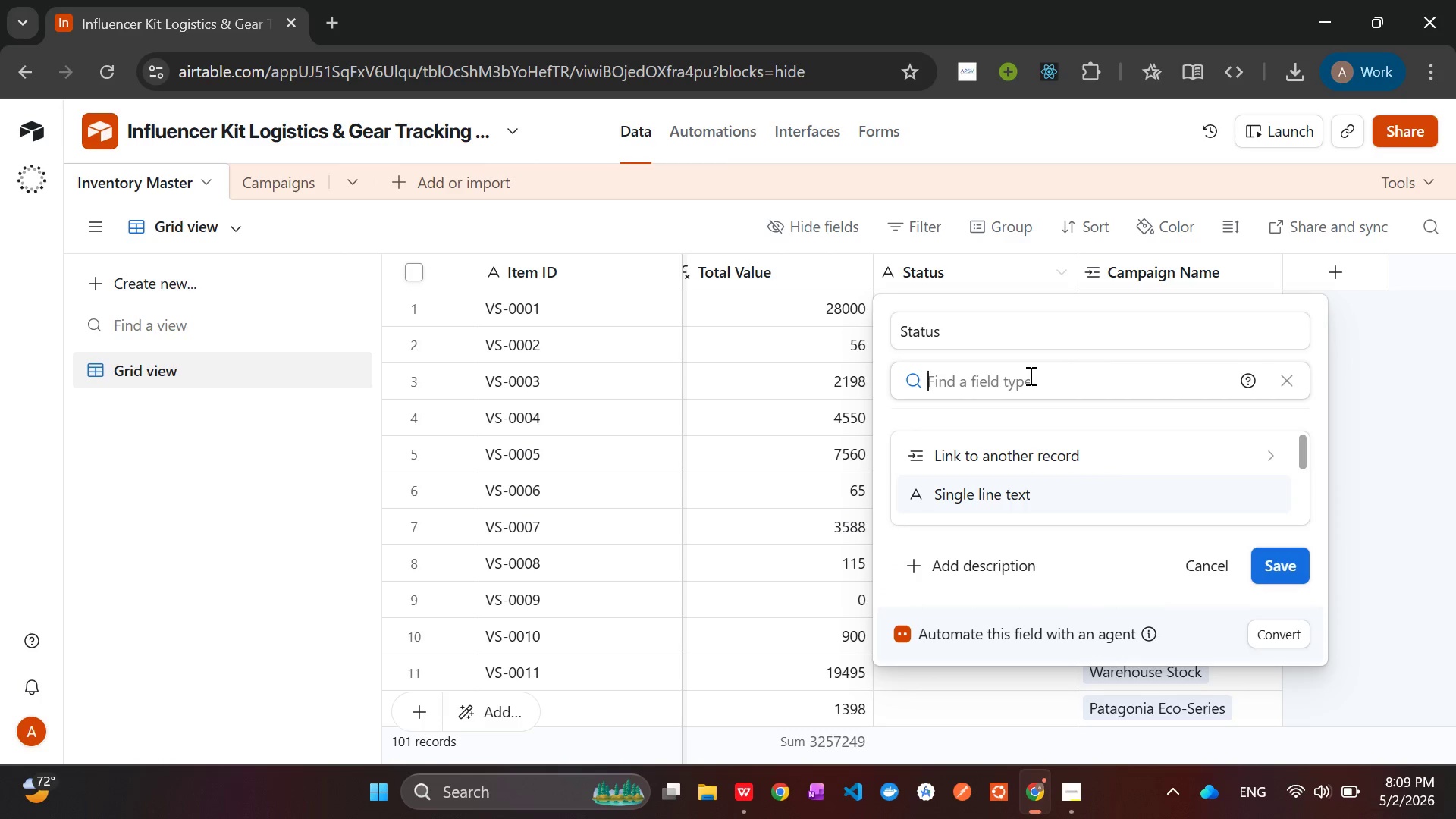 
type(for)
 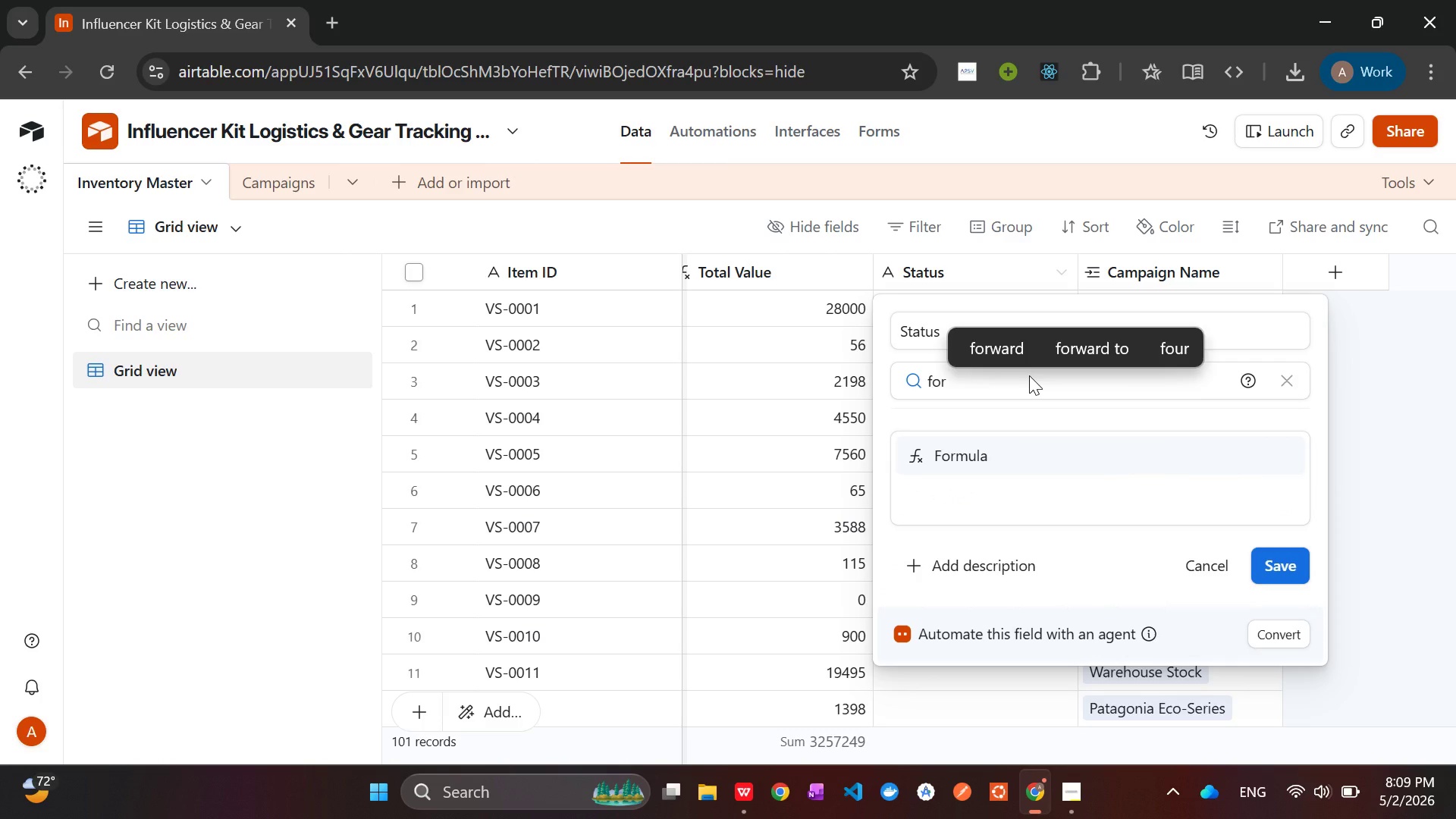 
key(Enter)
 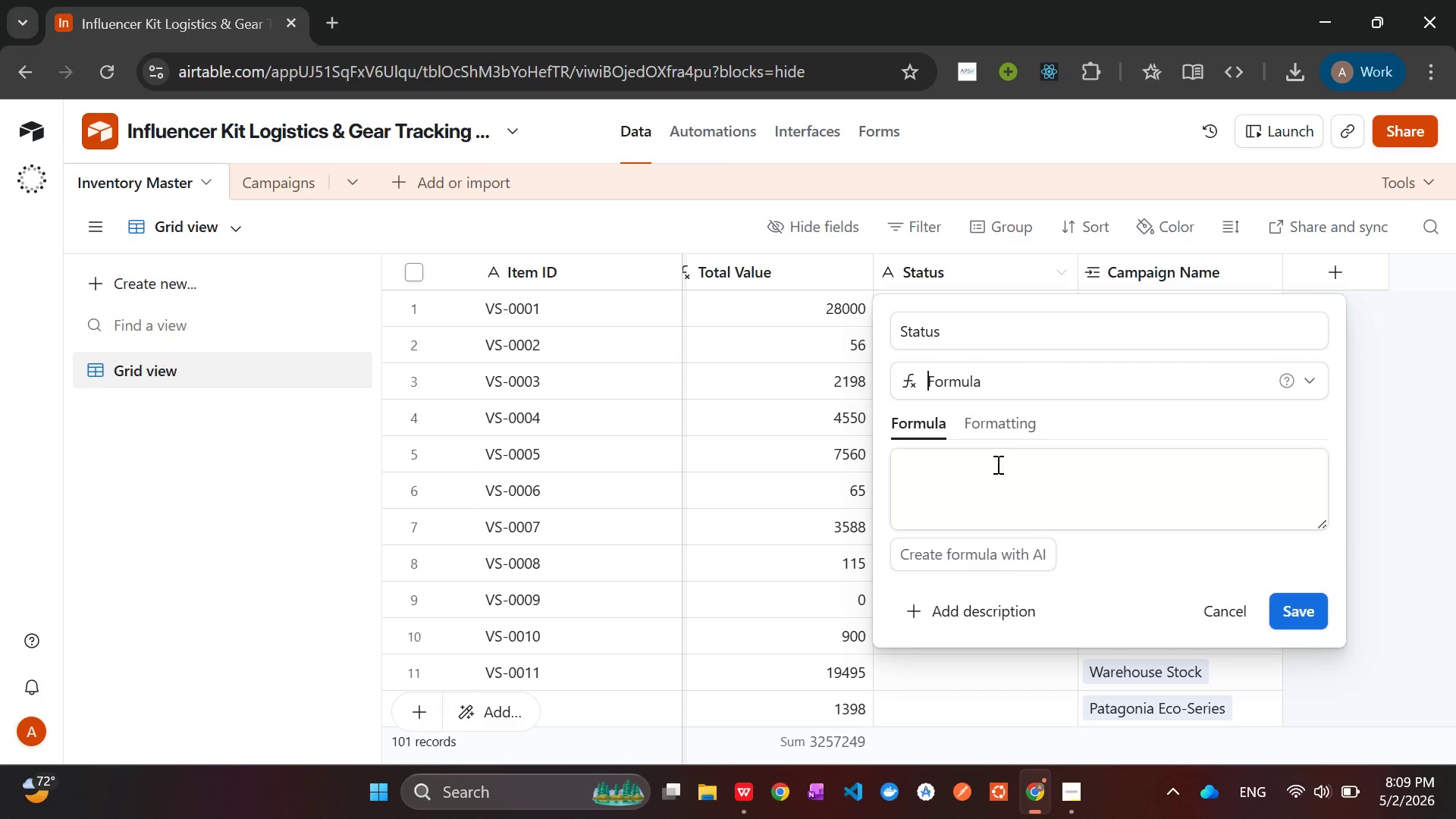 
left_click([996, 464])
 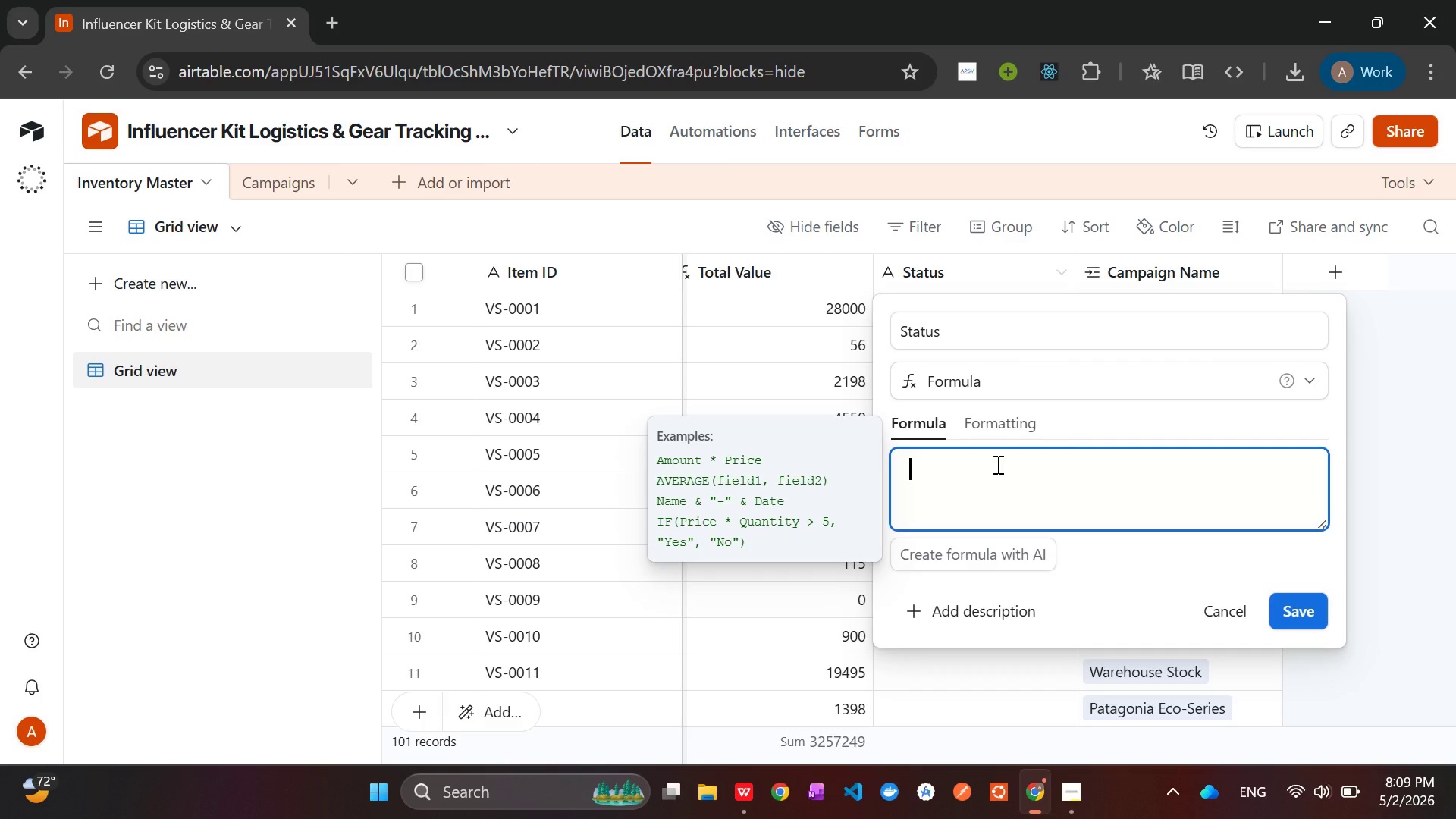 
type(IF()
 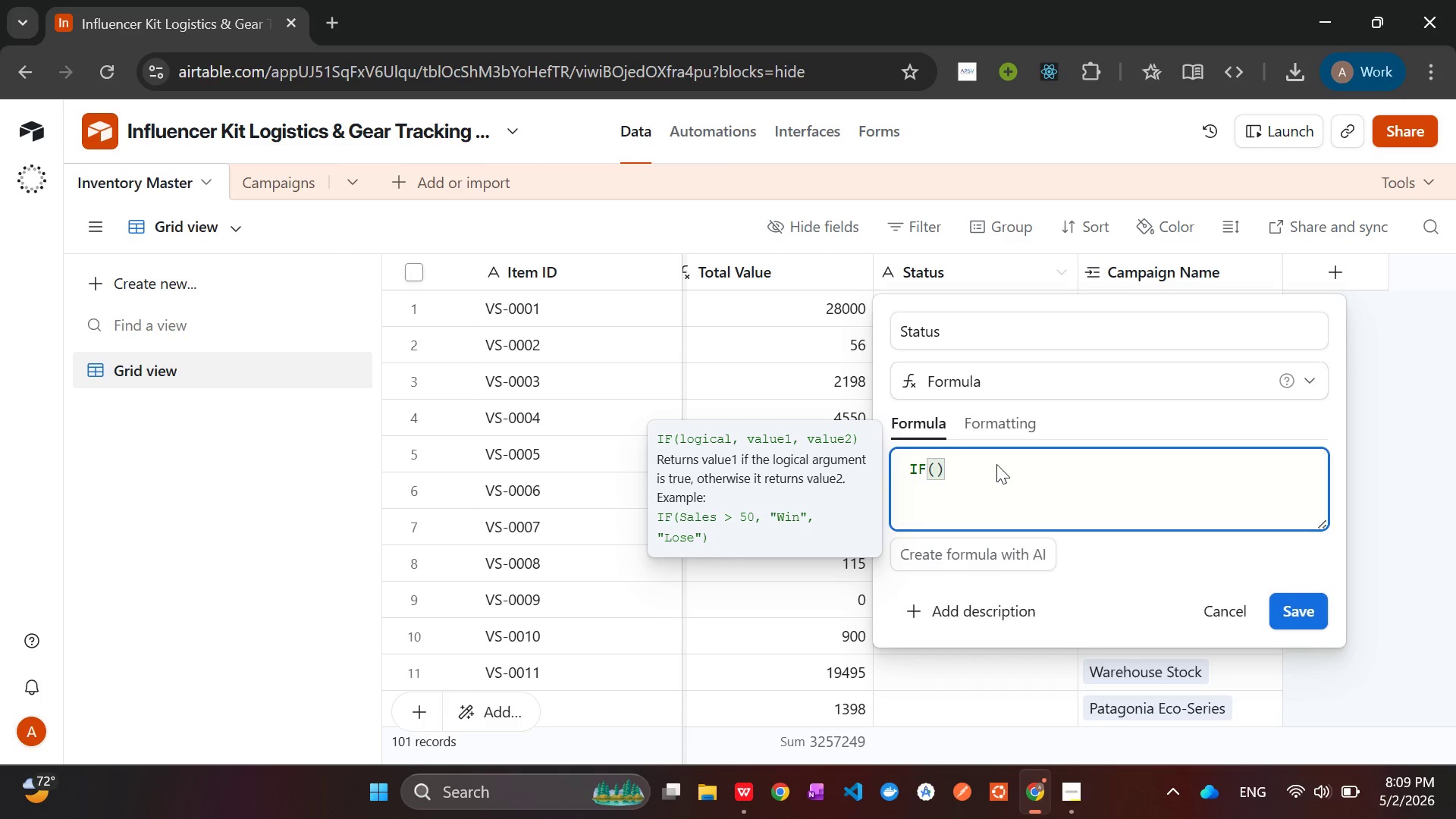 
key(Enter)
 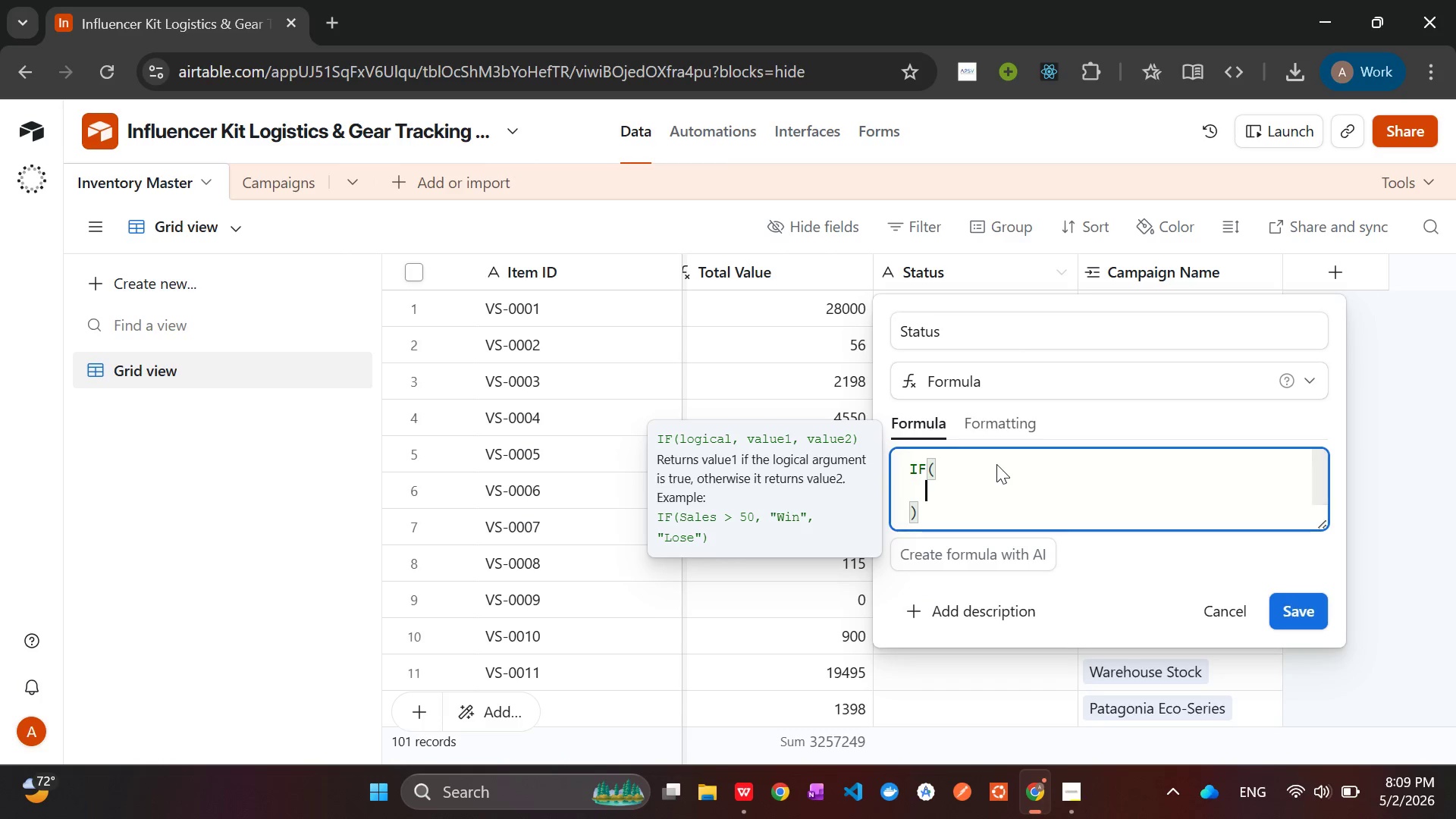 
type({cur)
key(Tab)
type( = 0, ")
 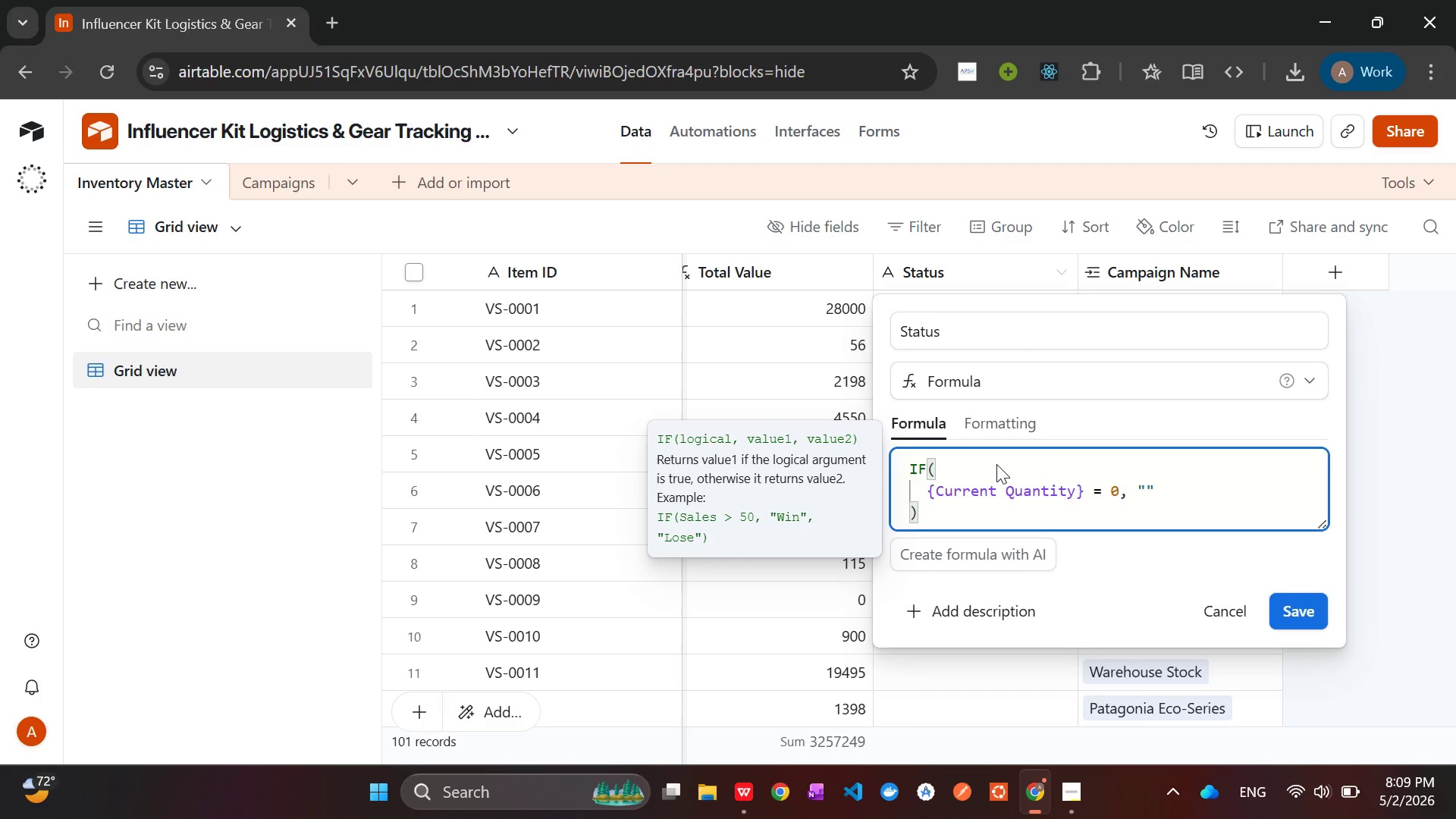 
type(Out of stoc)
 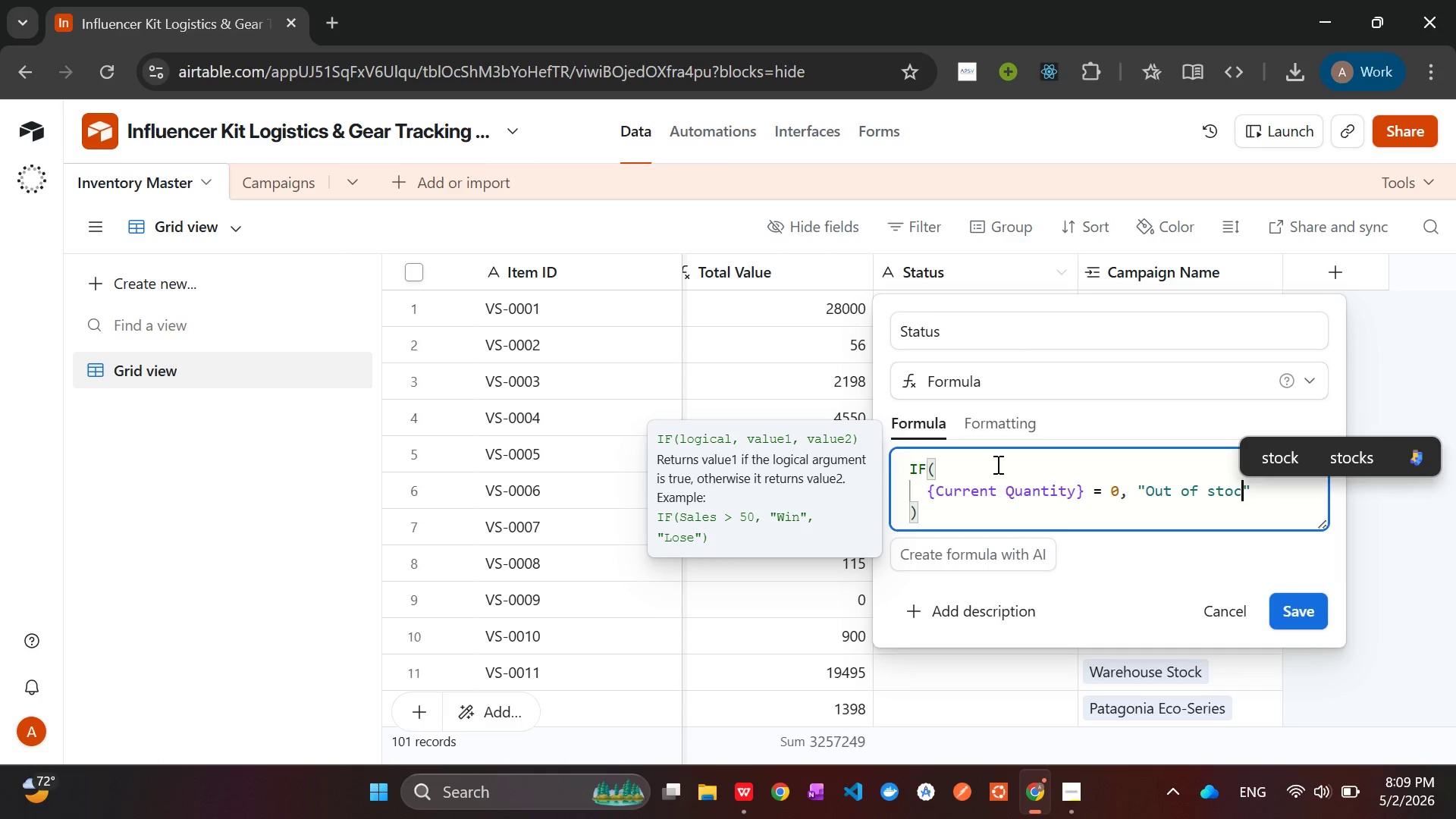 
key(Backspace)
key(Backspace)
key(Backspace)
key(Backspace)
type(Stock)
 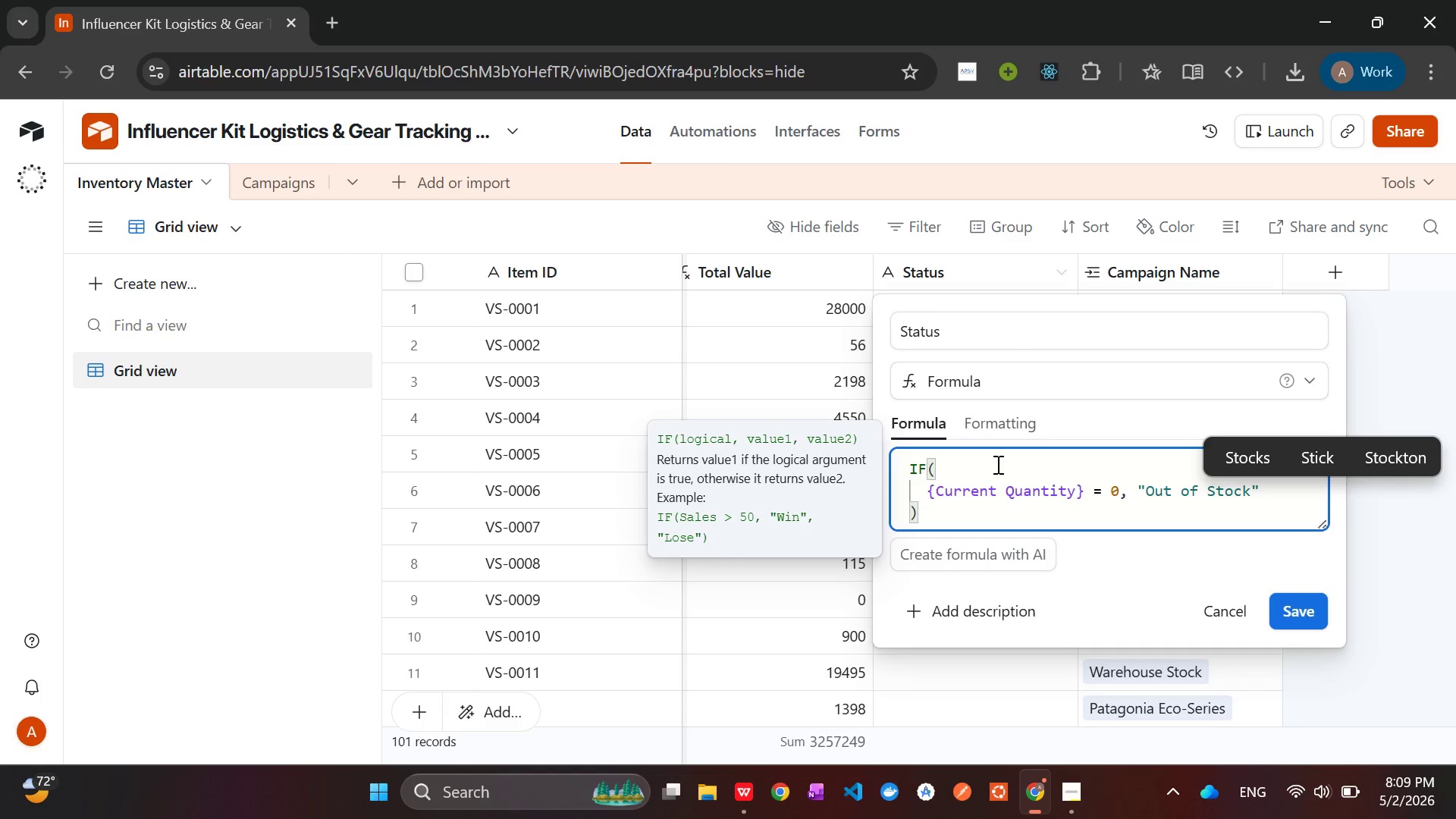 
key(ArrowRight)
 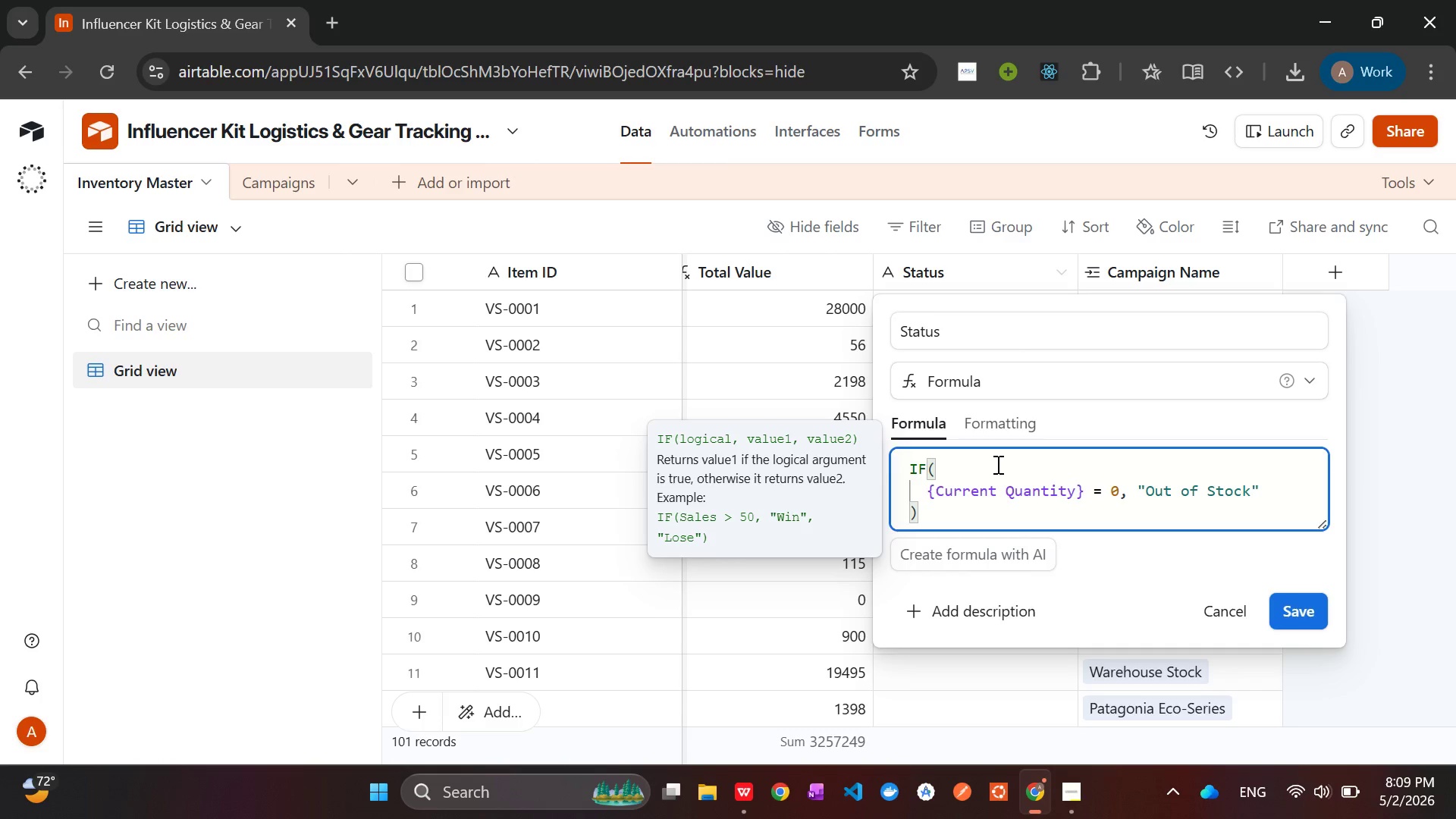 
key(Comma)
 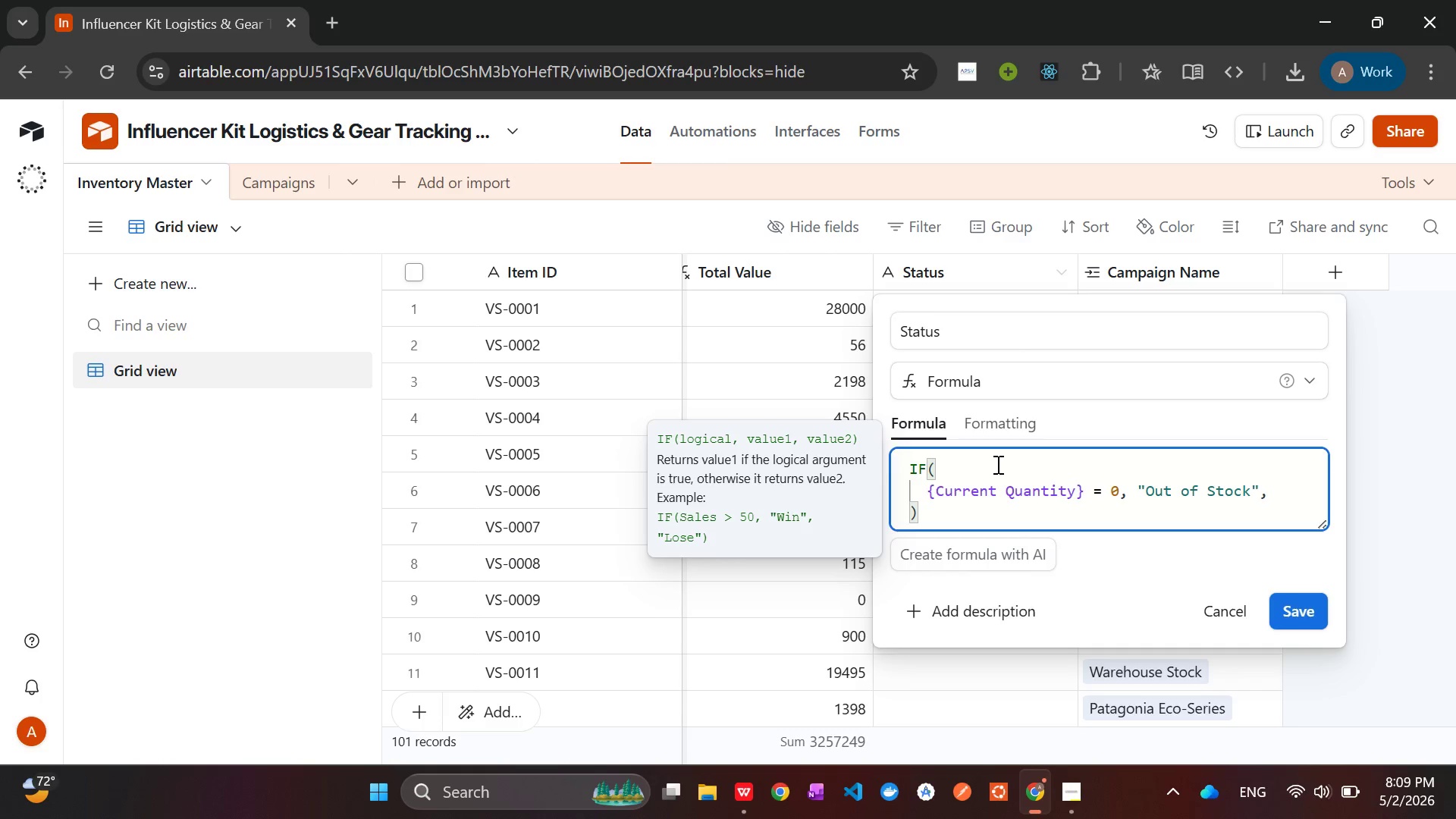 
type(IF({)
 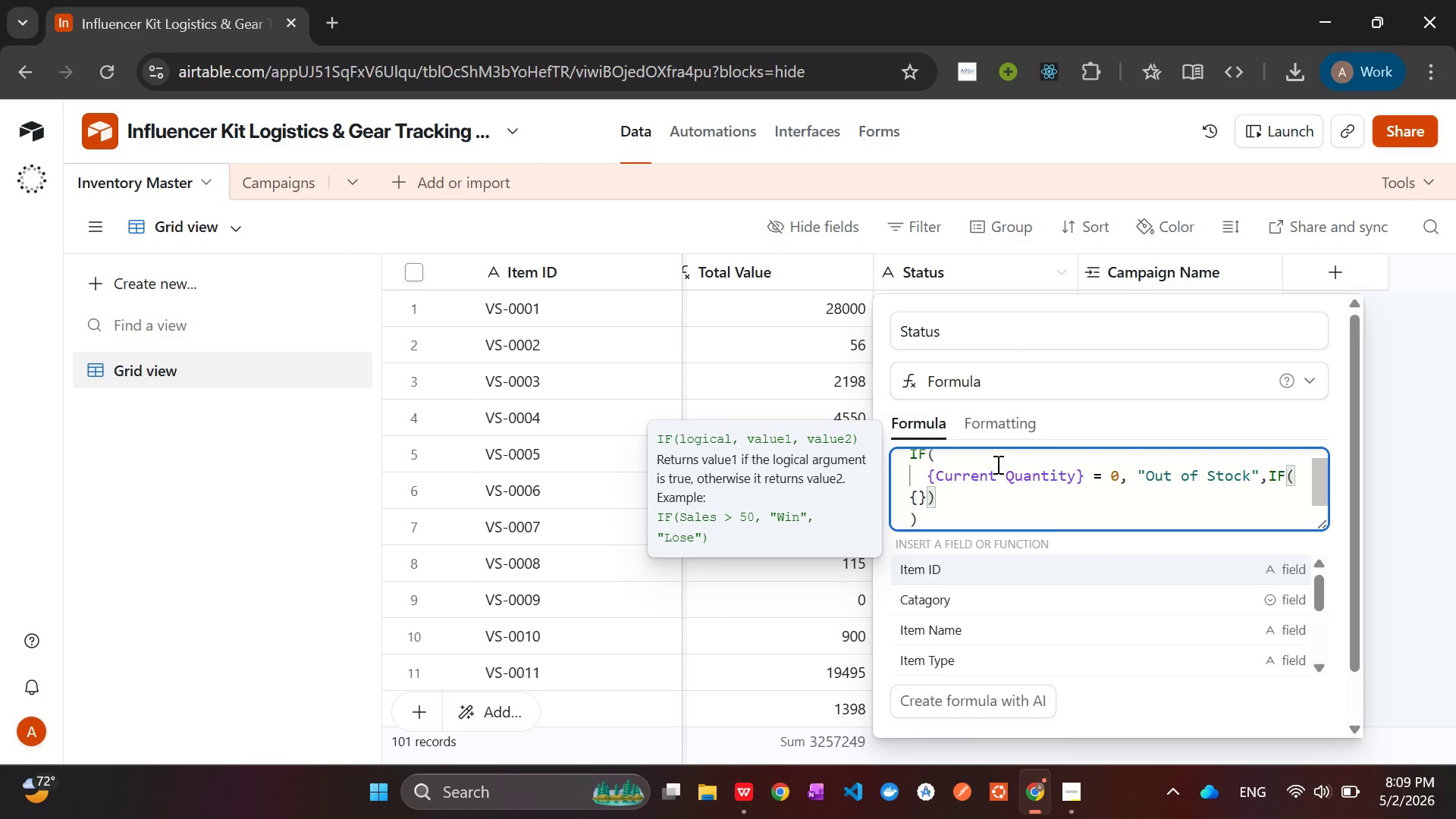 
type(Curr)
key(Tab)
type( <= )
 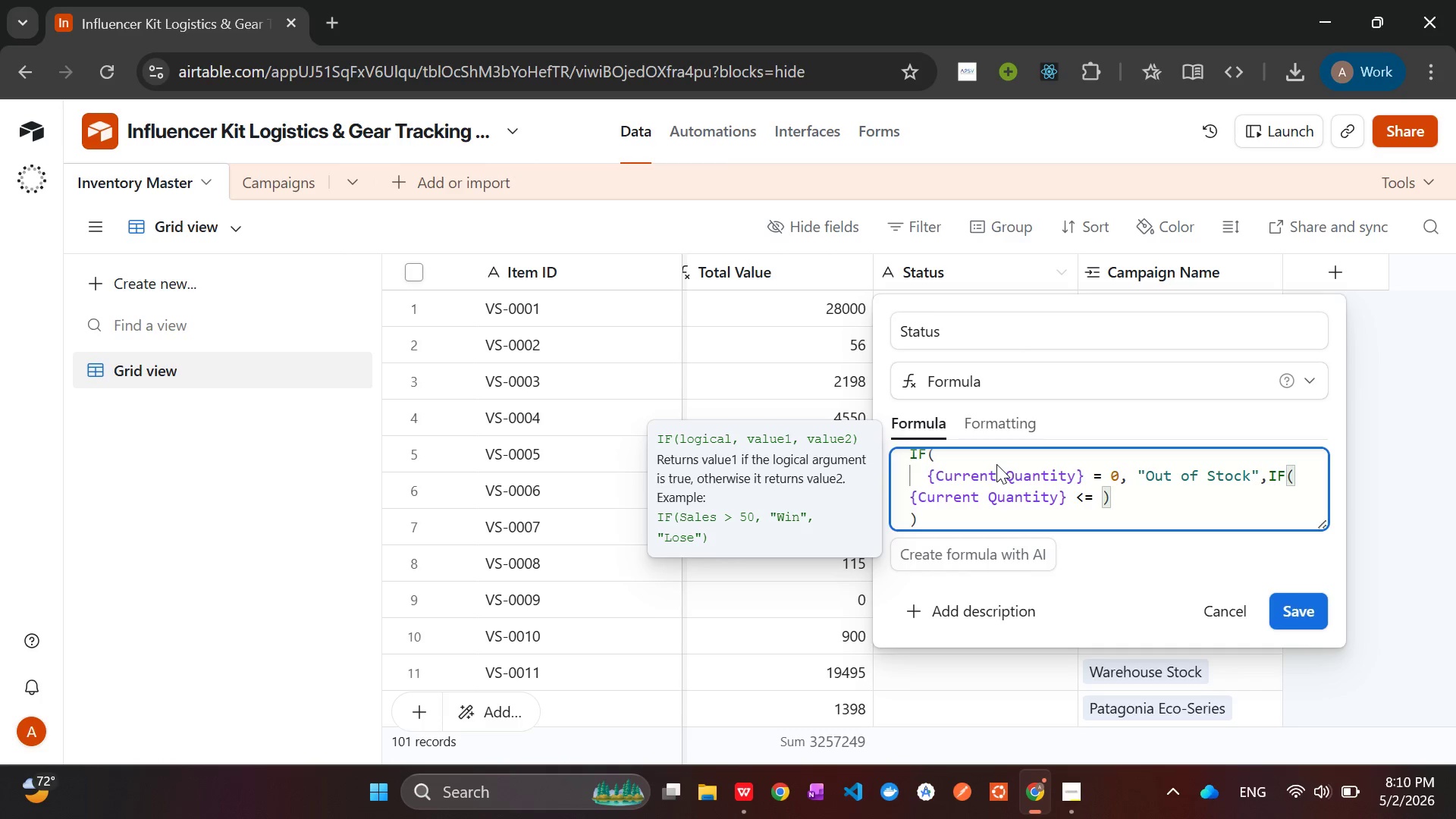 
wait(6.76)
 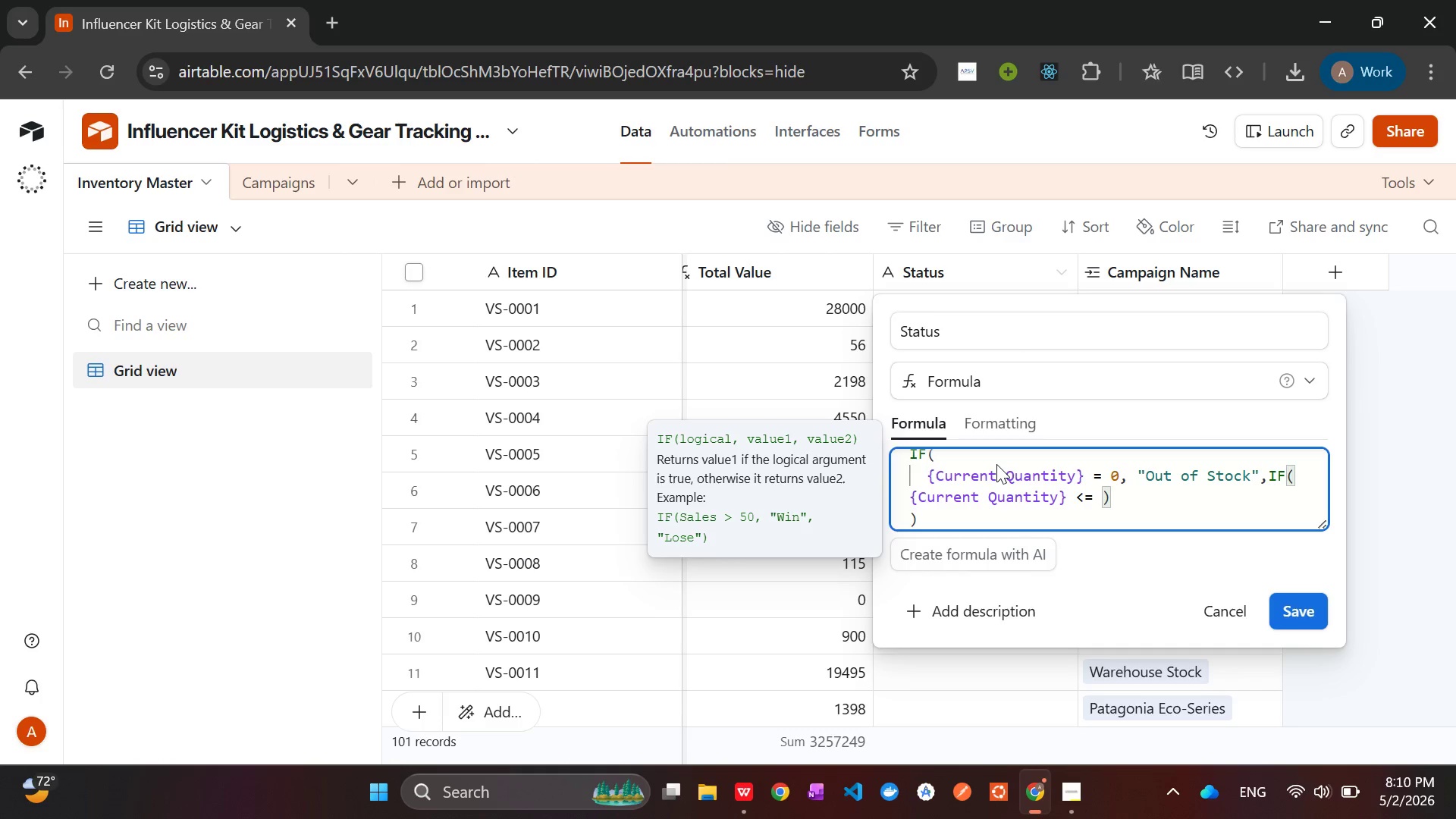 
type({Min)
key(Tab)
 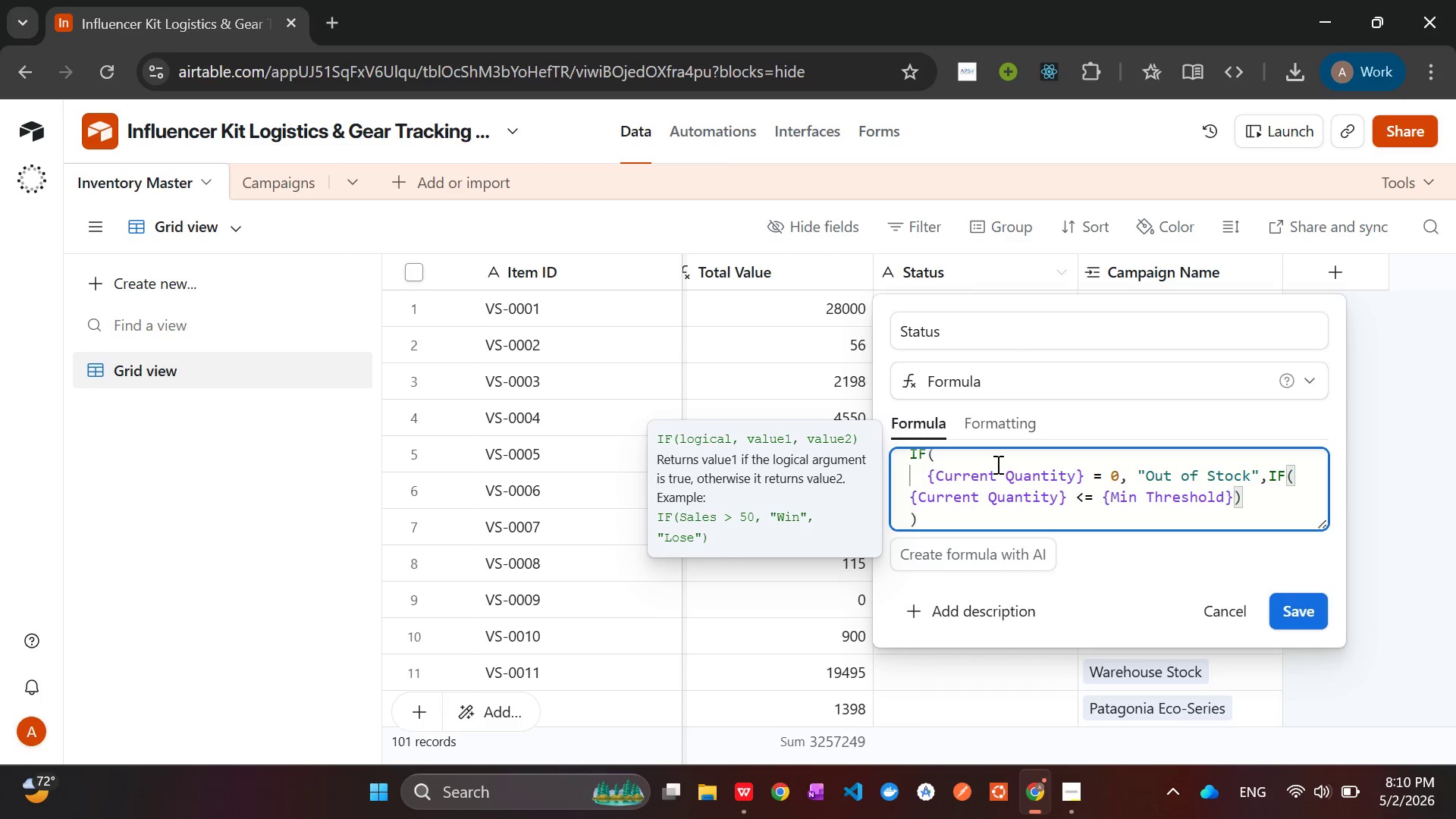 
key(Comma)
 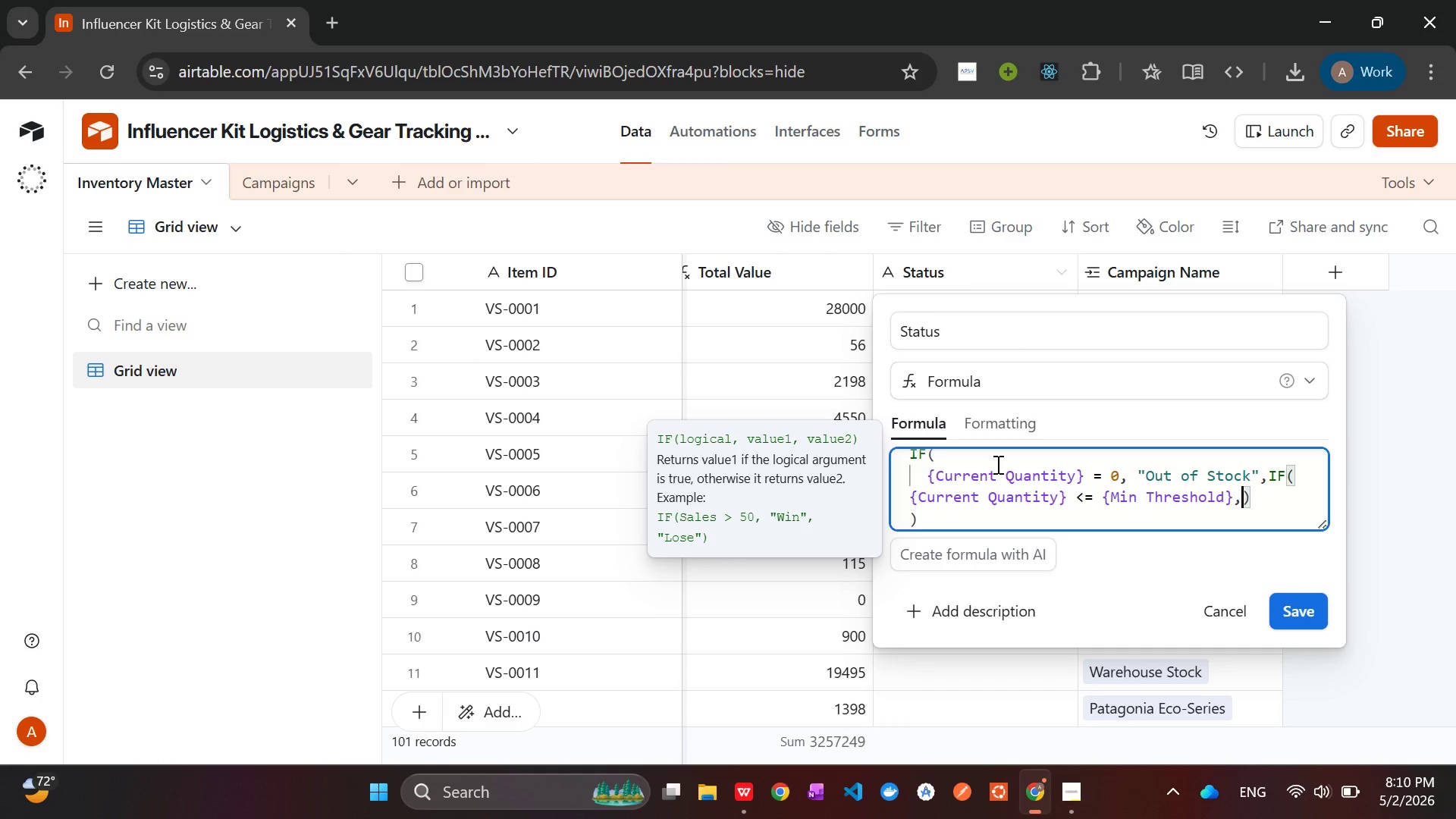 
key(Space)
 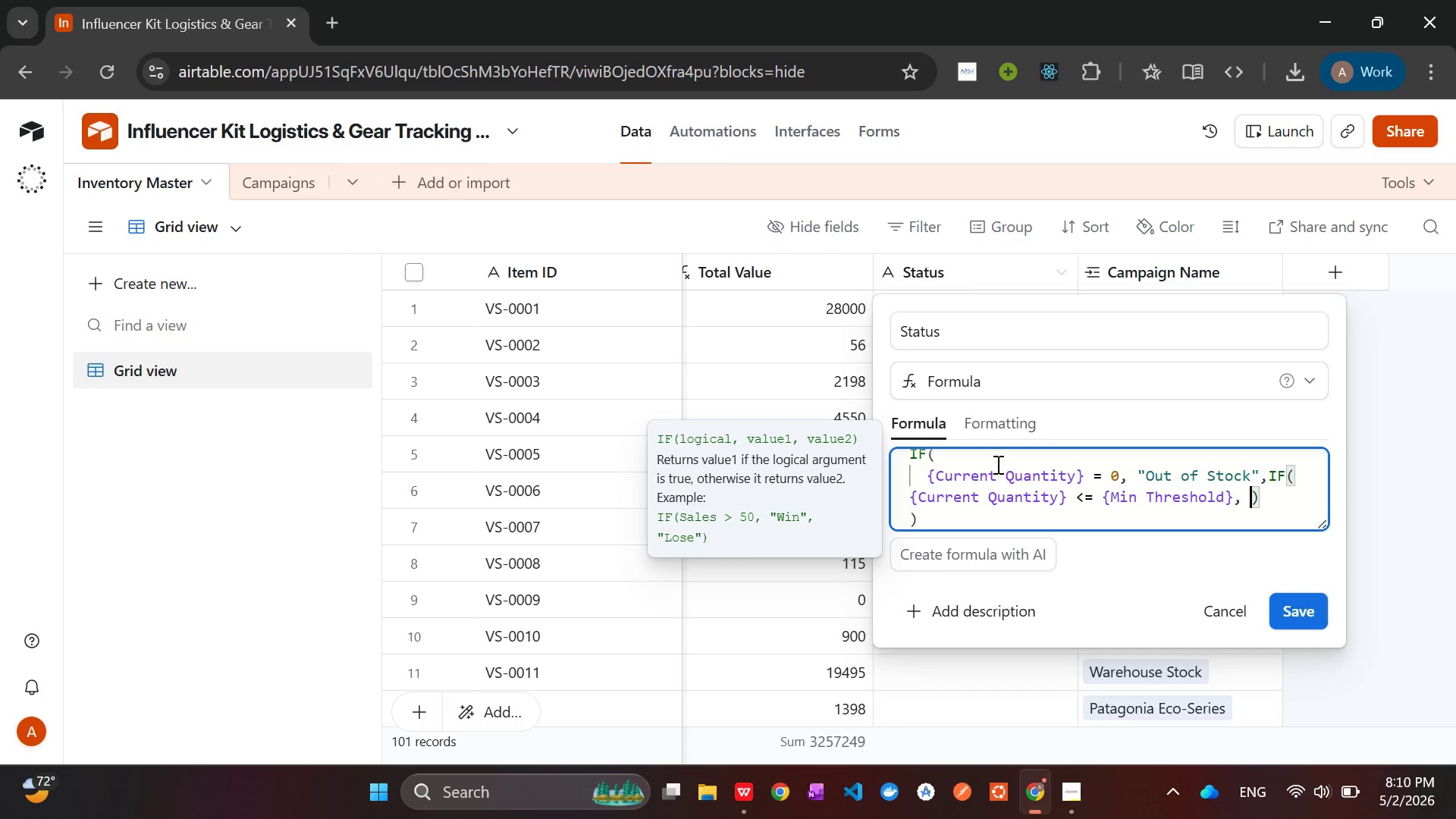 
key(Shift+Quote)
 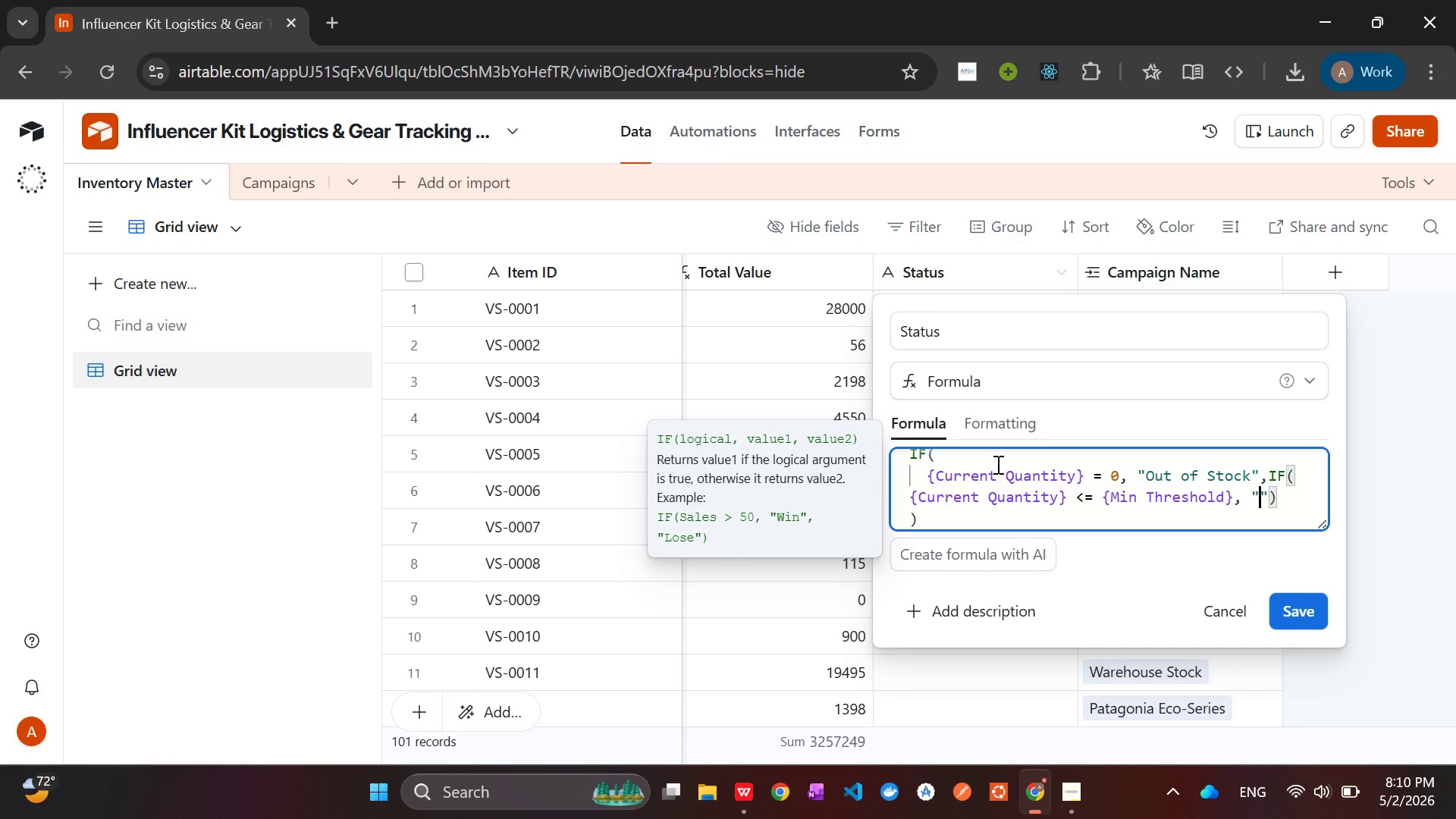 
type(Reorder Needed)
 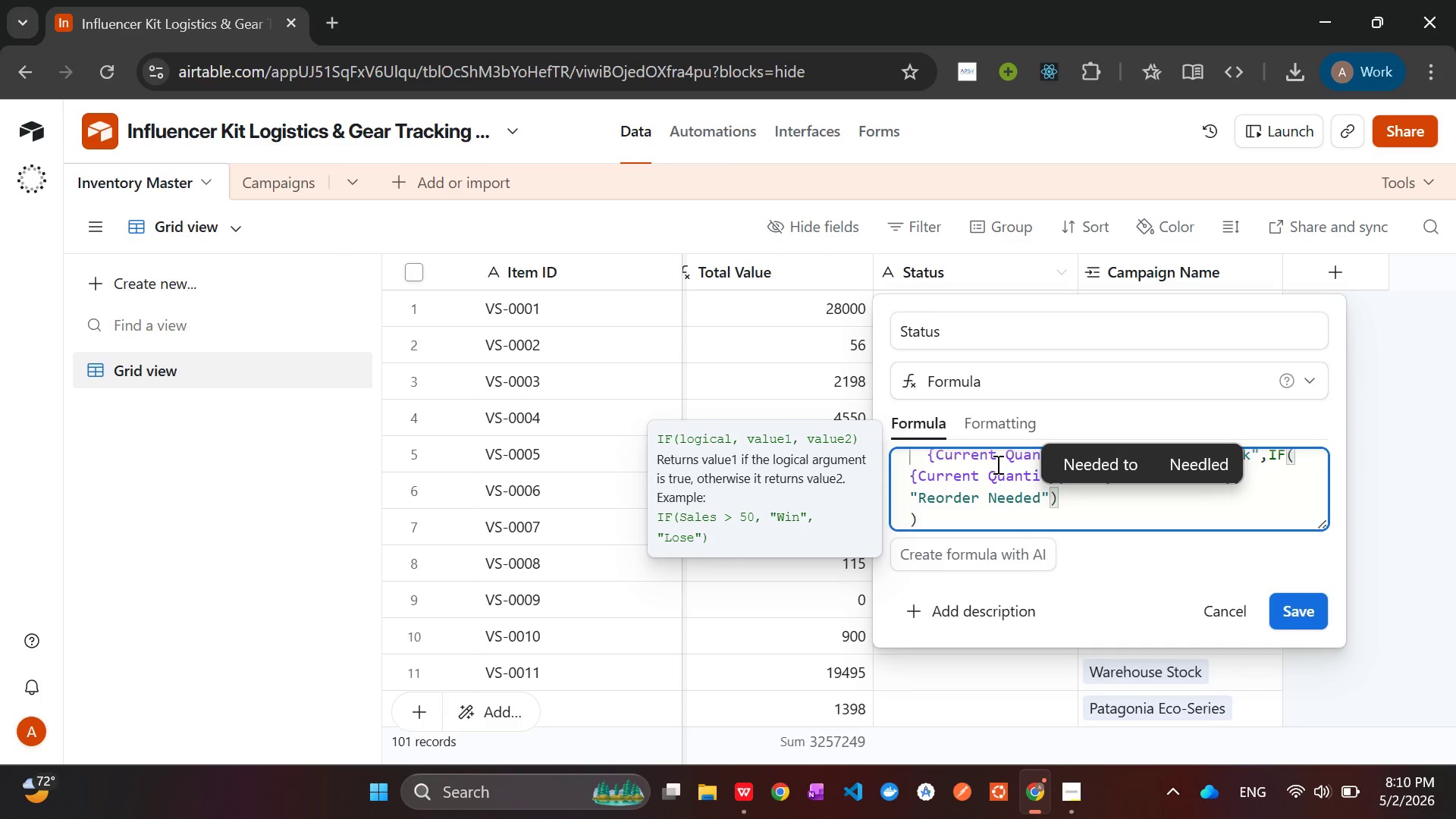 
key(ArrowRight)
 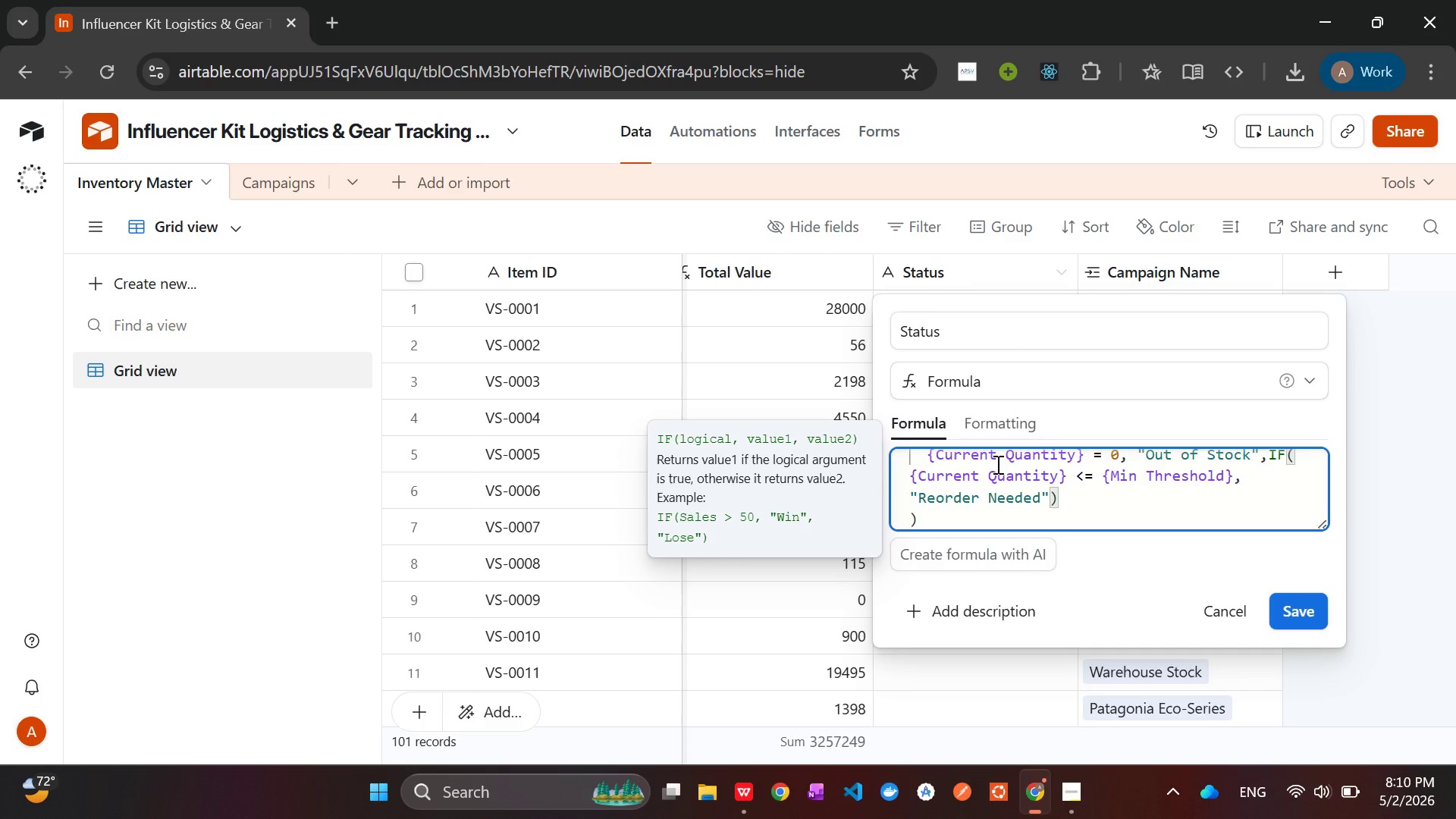 
type(, "Available)
 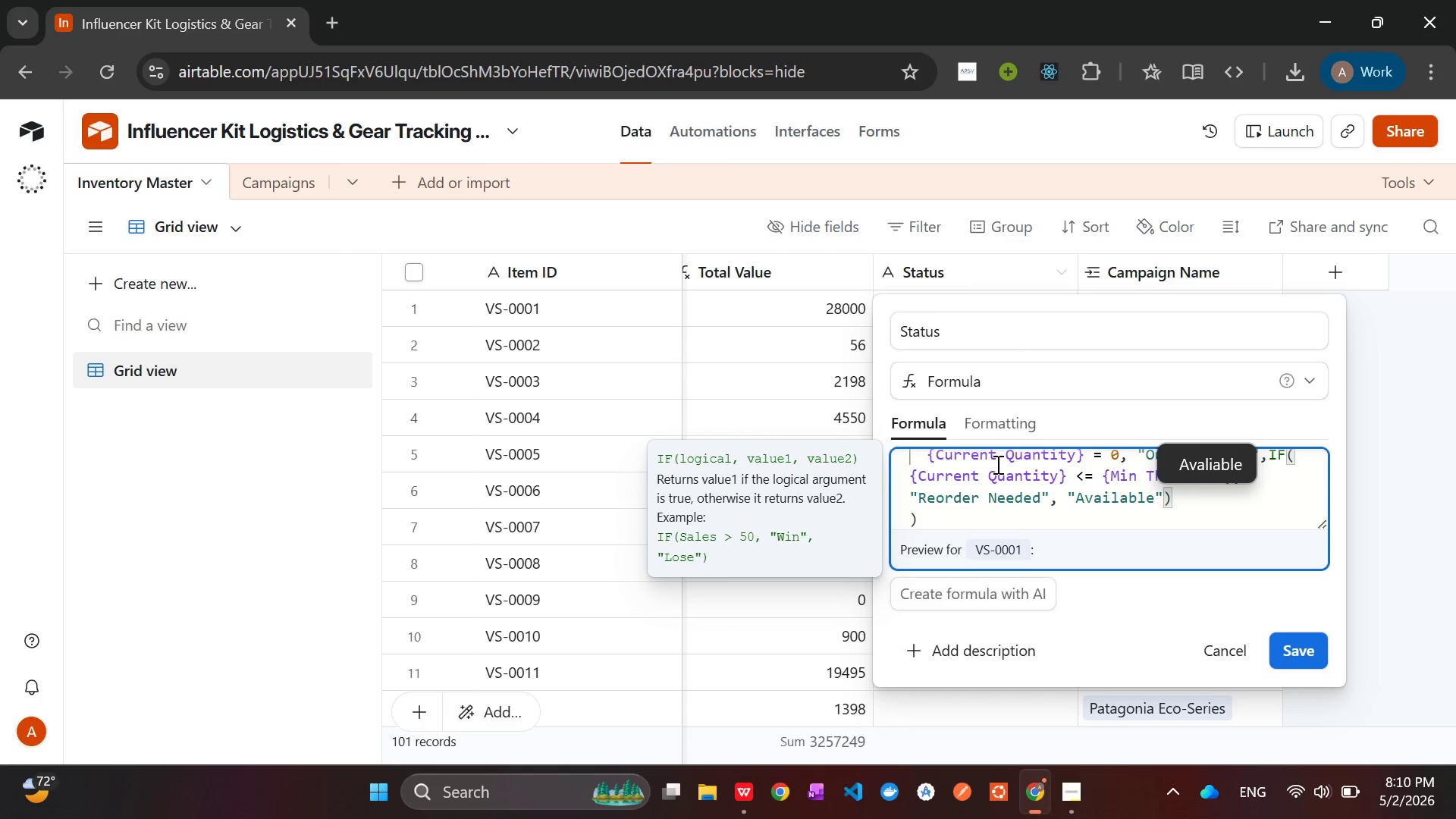 
wait(12.61)
 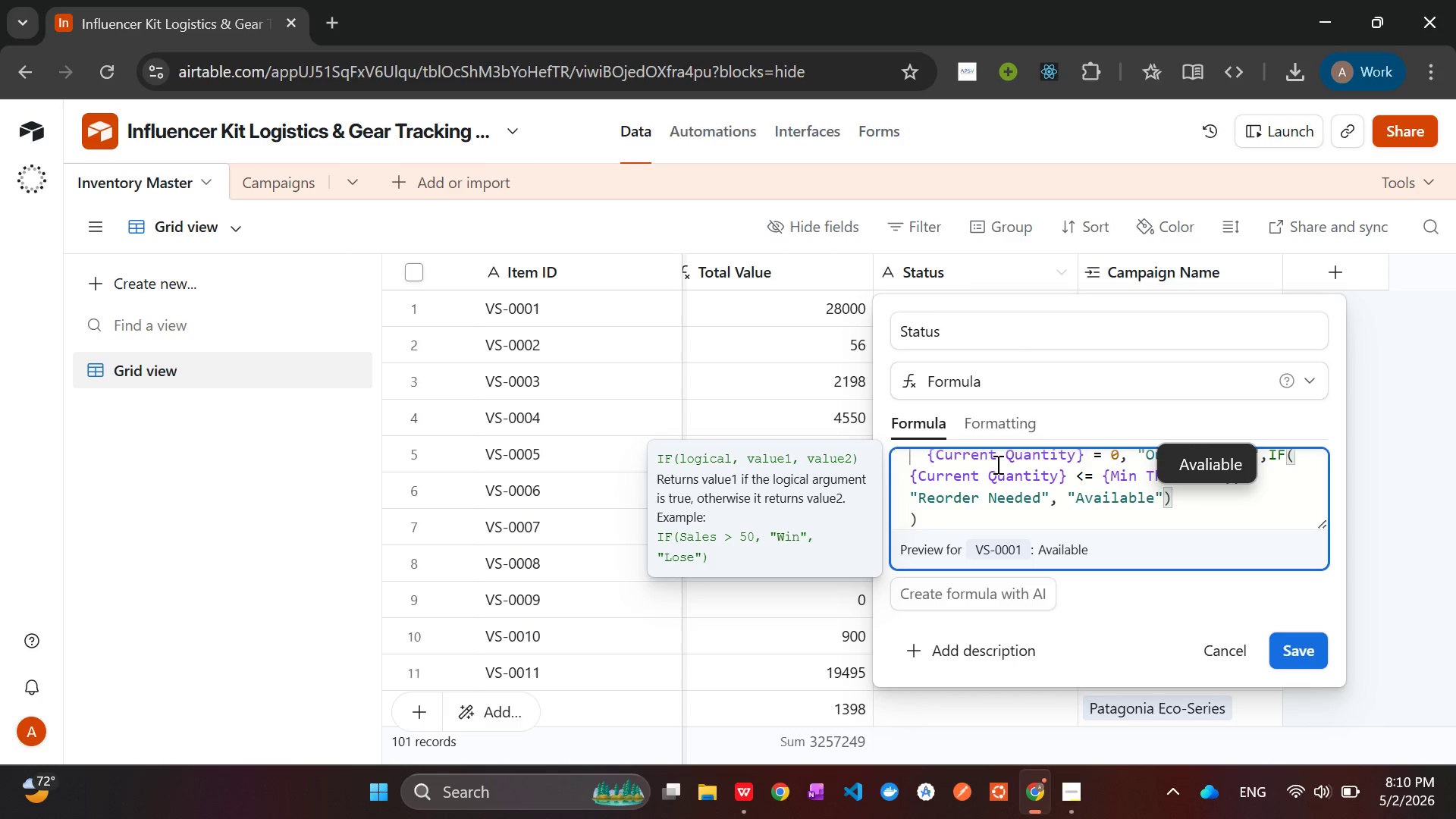 
left_click([1301, 649])
 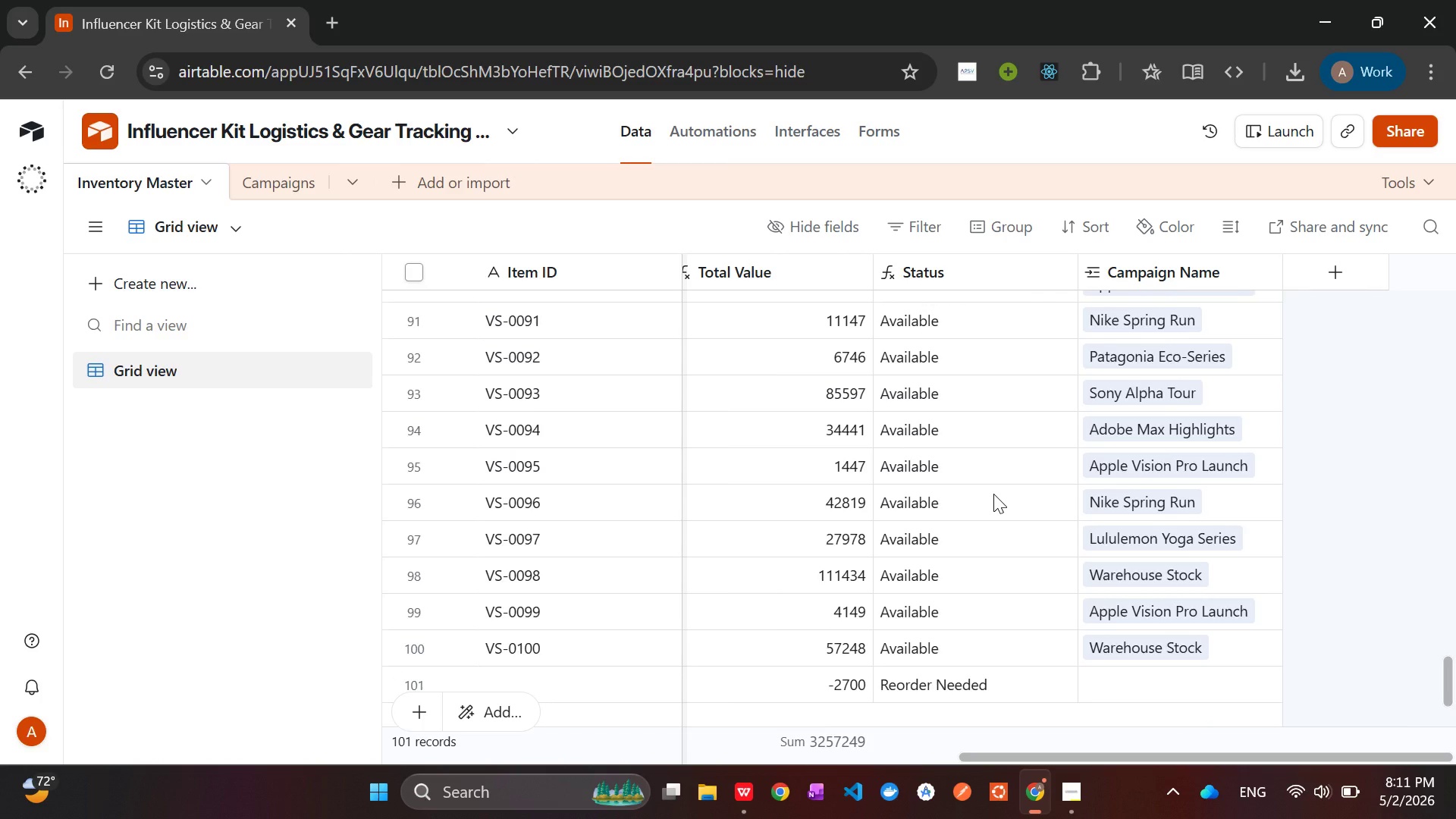 
wait(27.12)
 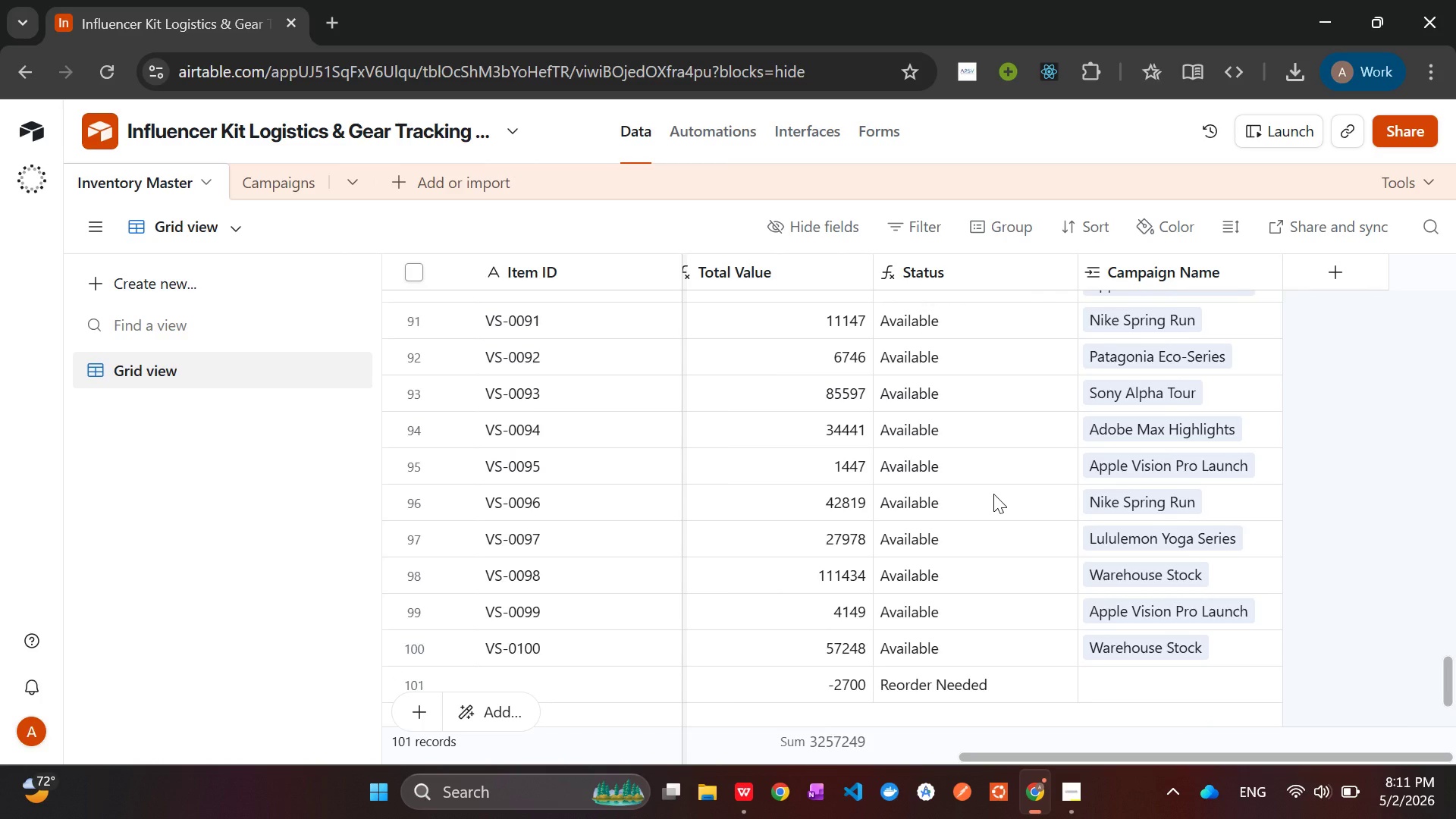 
left_click([1073, 783])